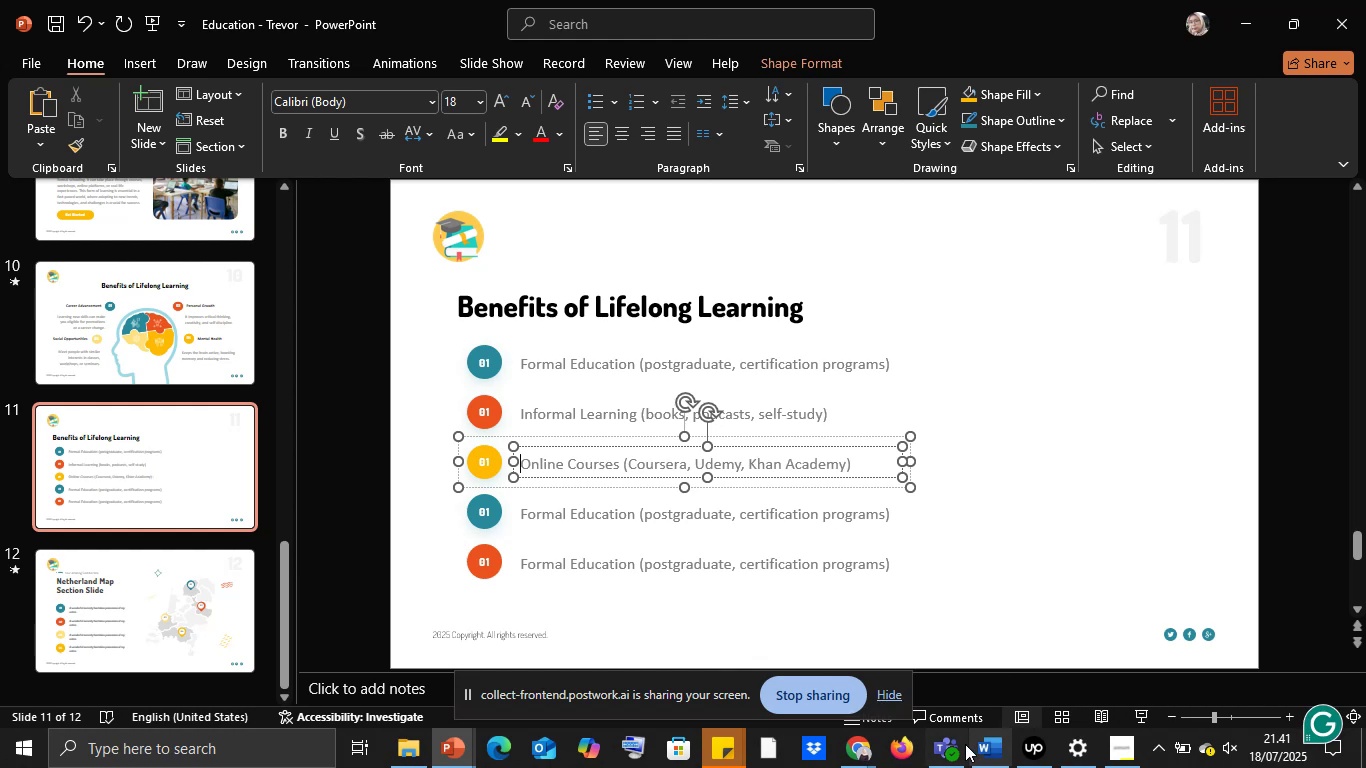 
left_click([975, 749])
 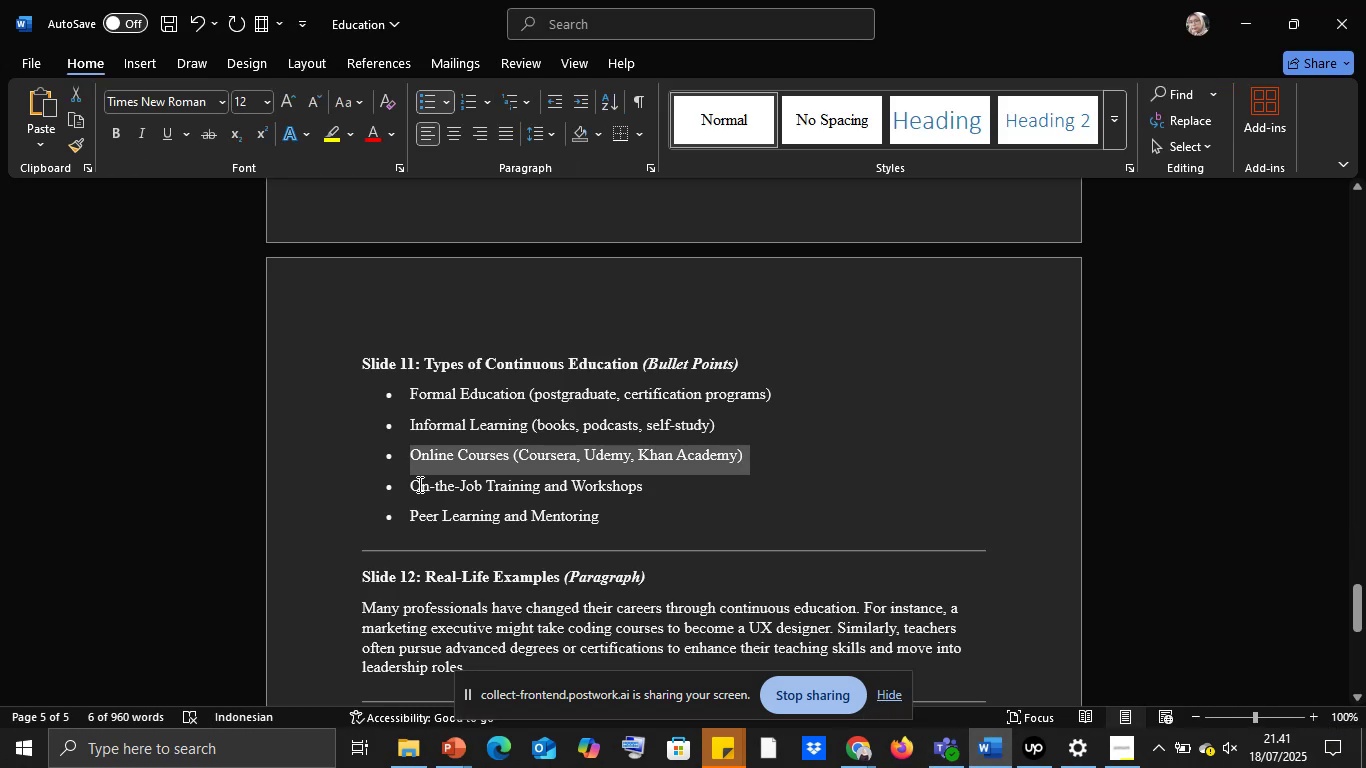 
left_click_drag(start_coordinate=[413, 485], to_coordinate=[646, 486])
 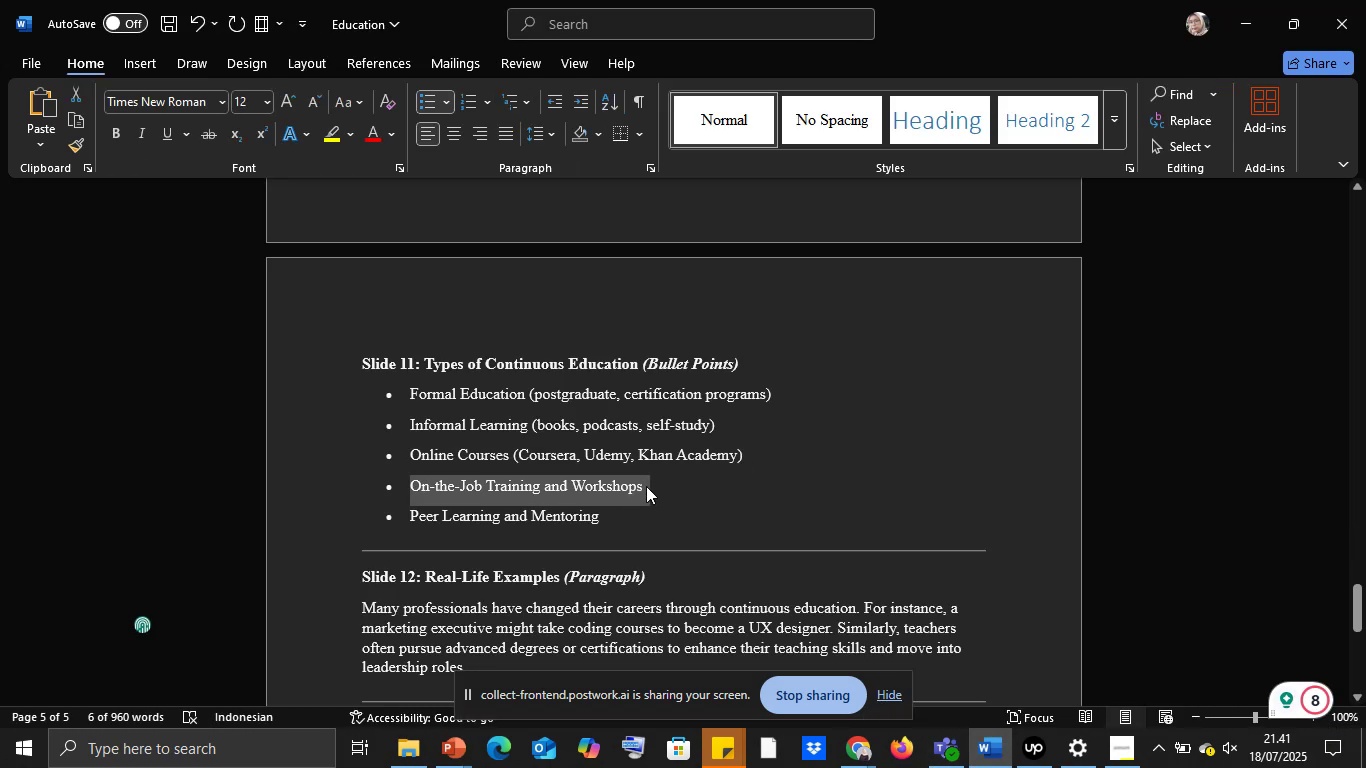 
key(Control+C)
 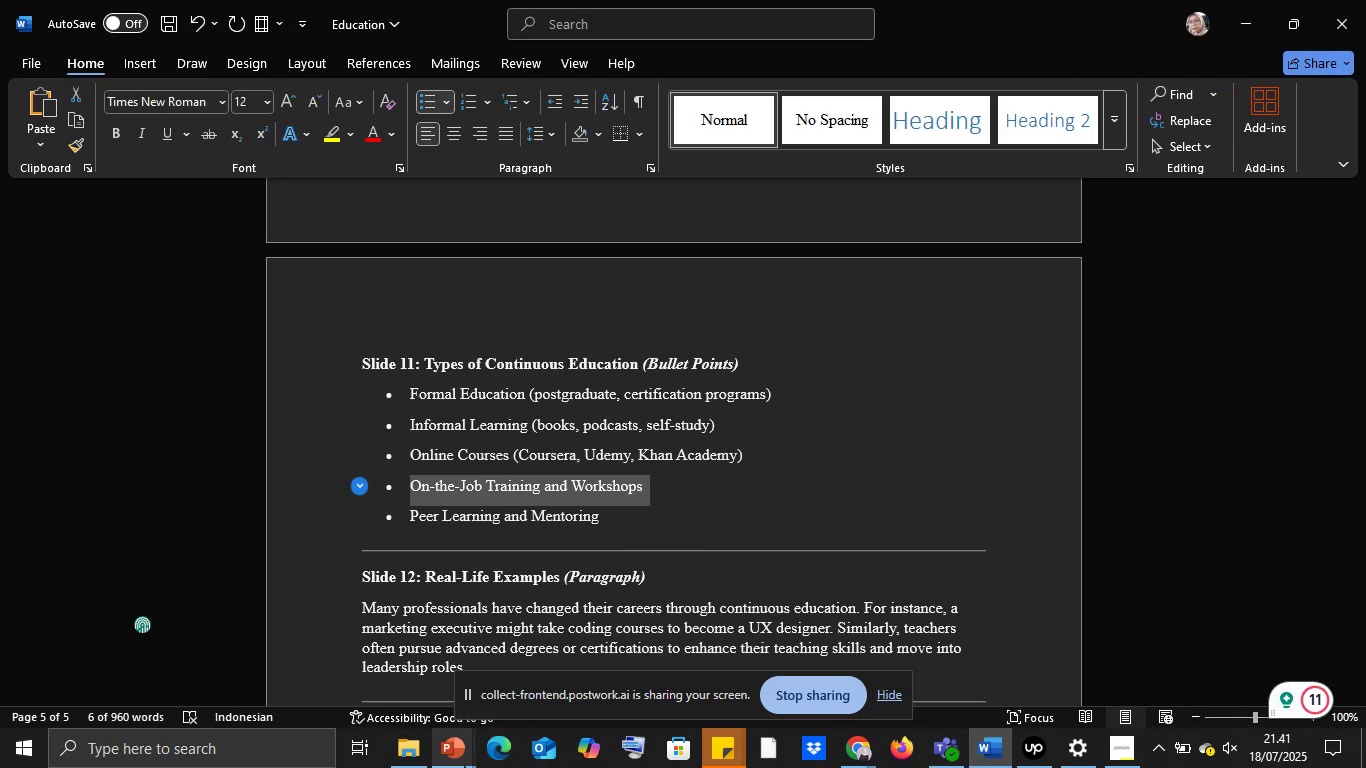 
left_click([464, 766])
 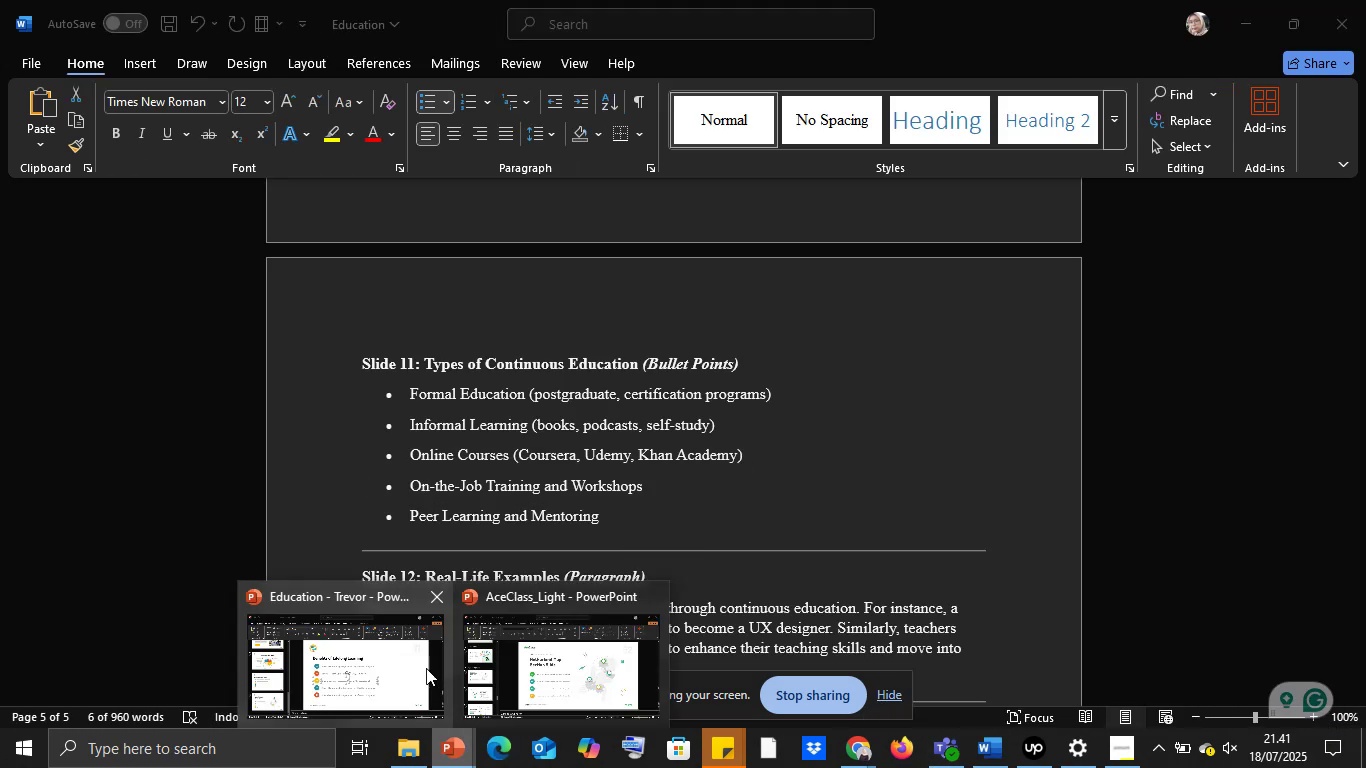 
left_click([423, 665])
 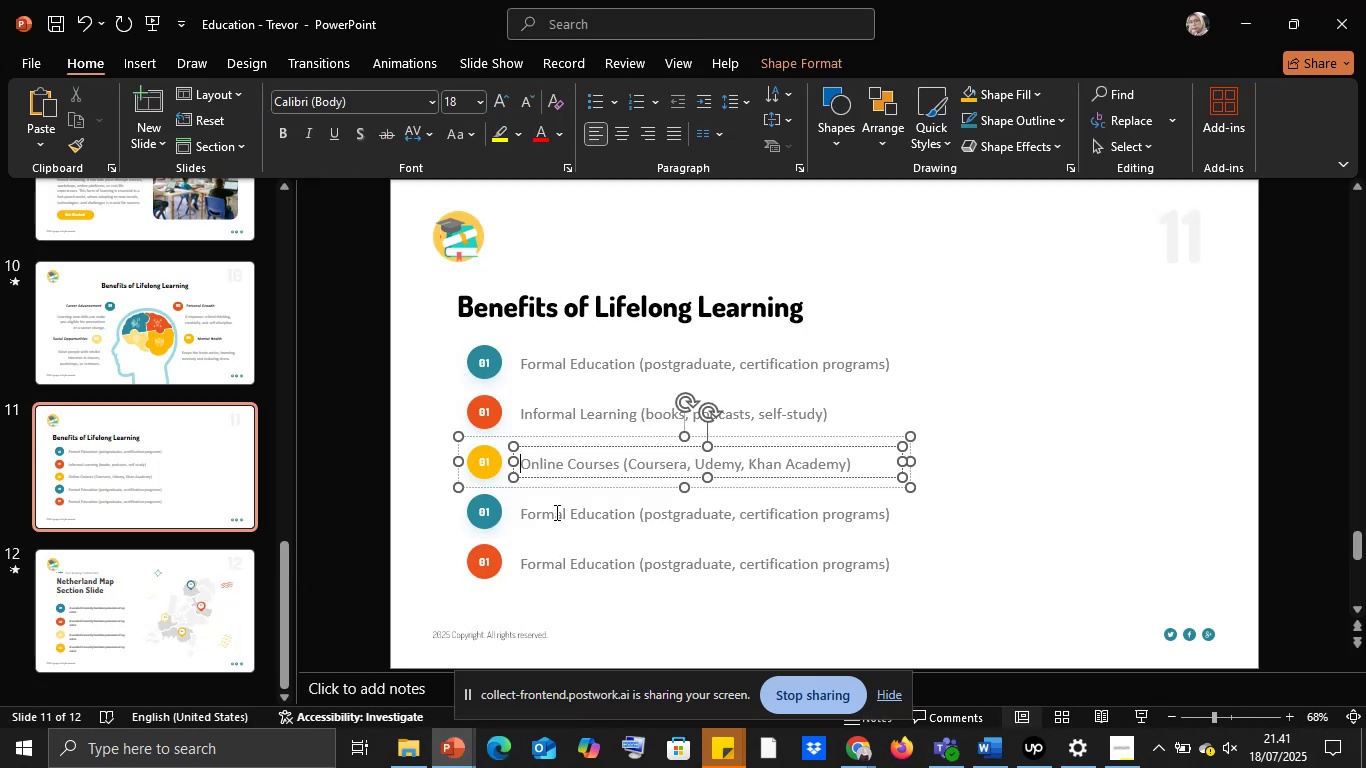 
left_click([551, 508])
 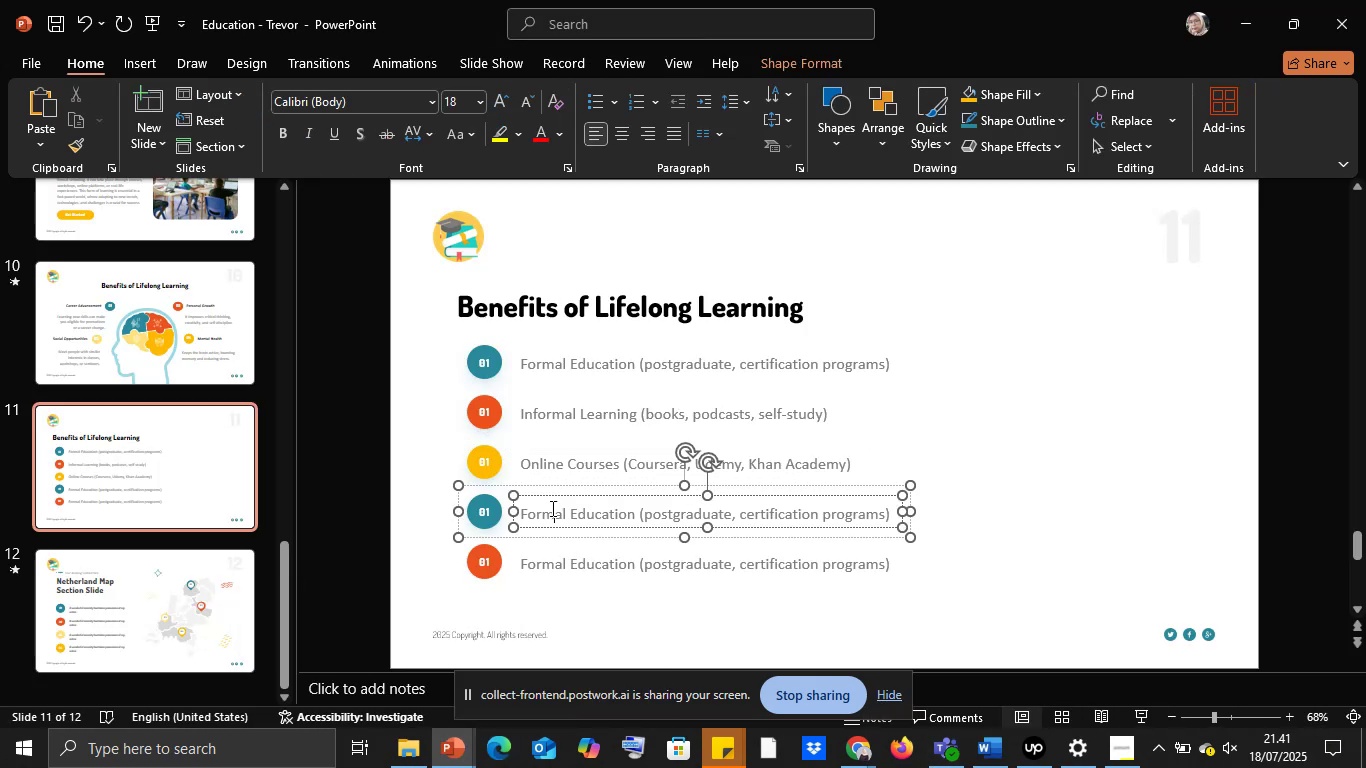 
key(Control+A)
 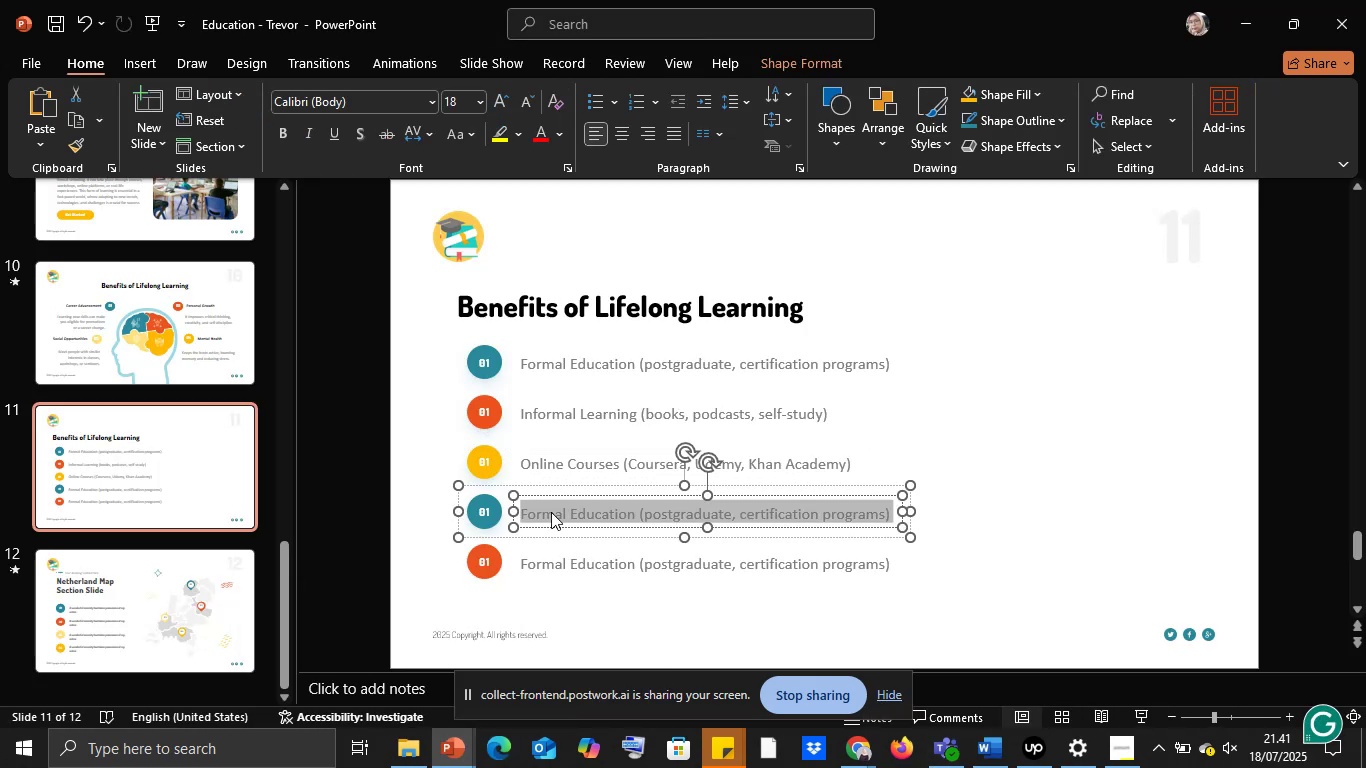 
right_click([551, 512])
 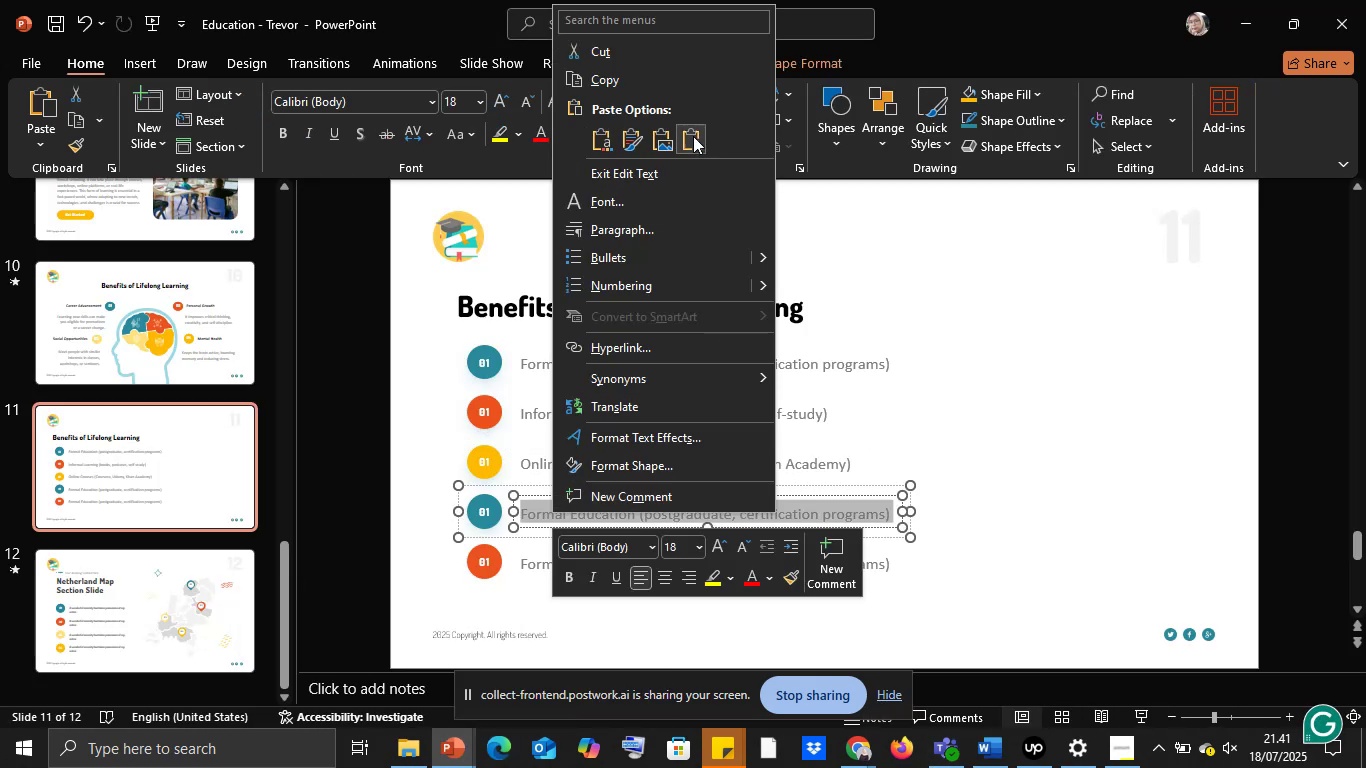 
left_click([693, 135])
 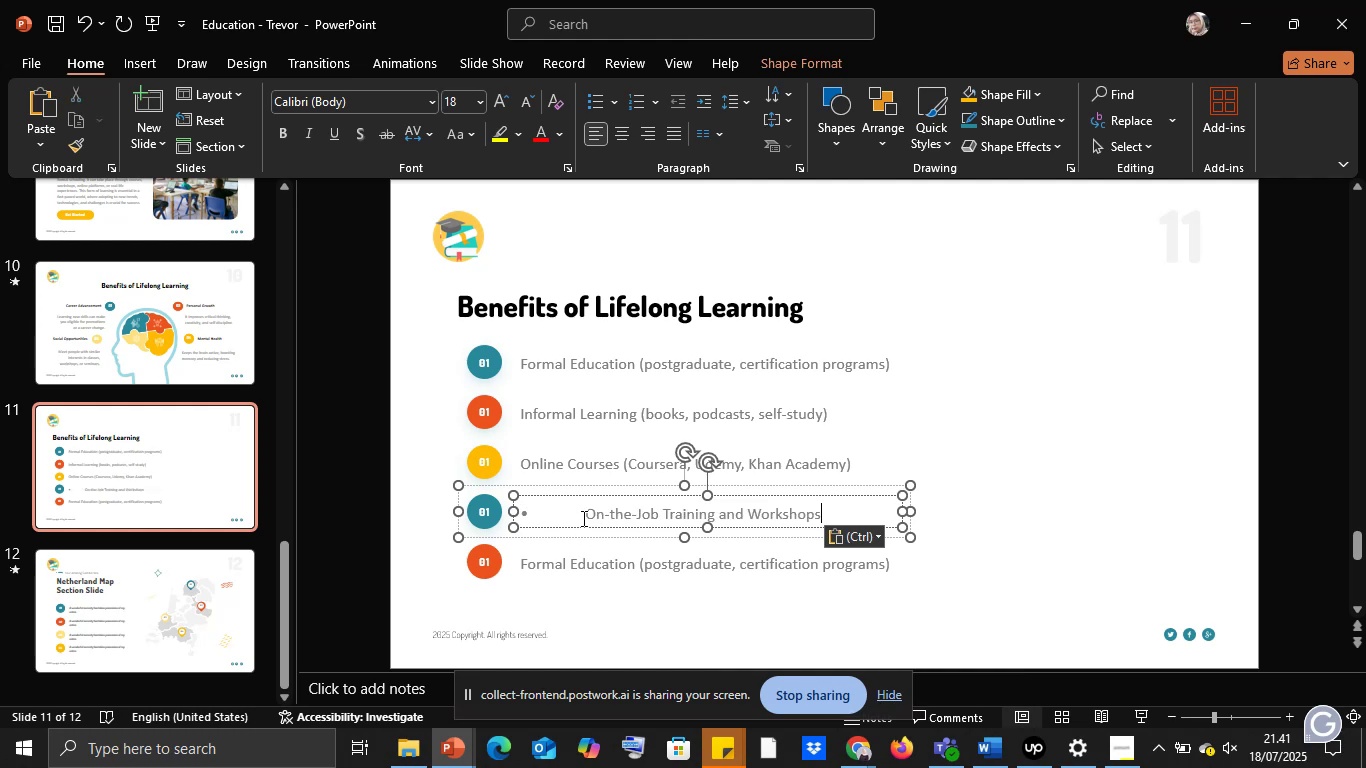 
left_click([586, 515])
 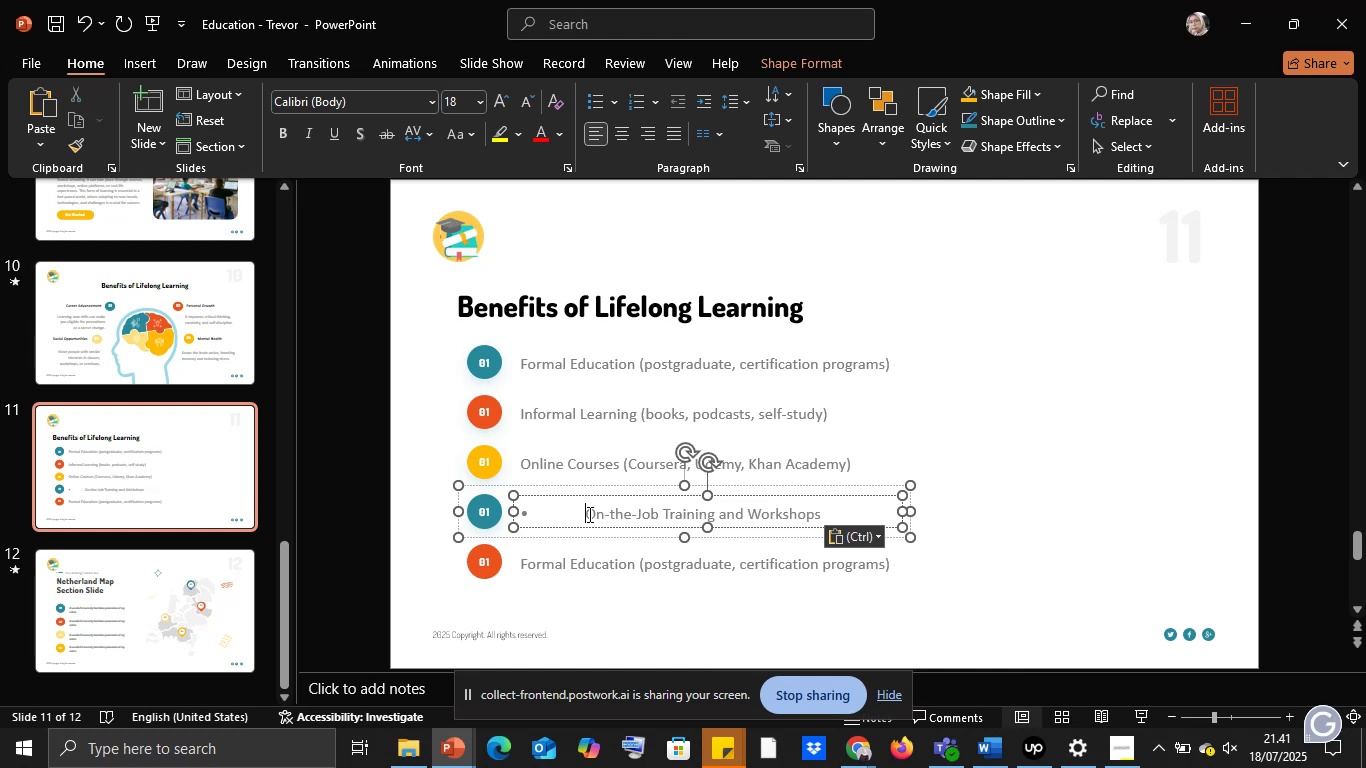 
key(Backspace)
 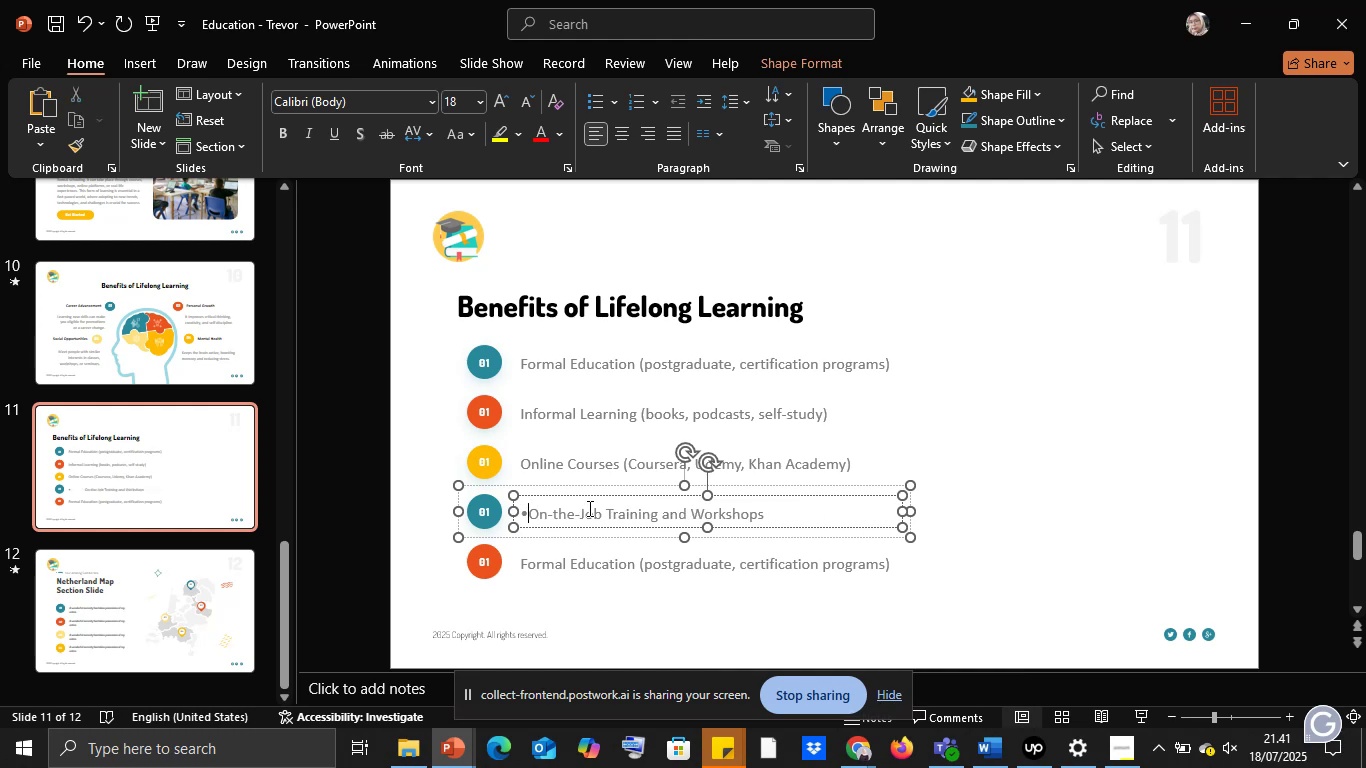 
key(Backspace)
 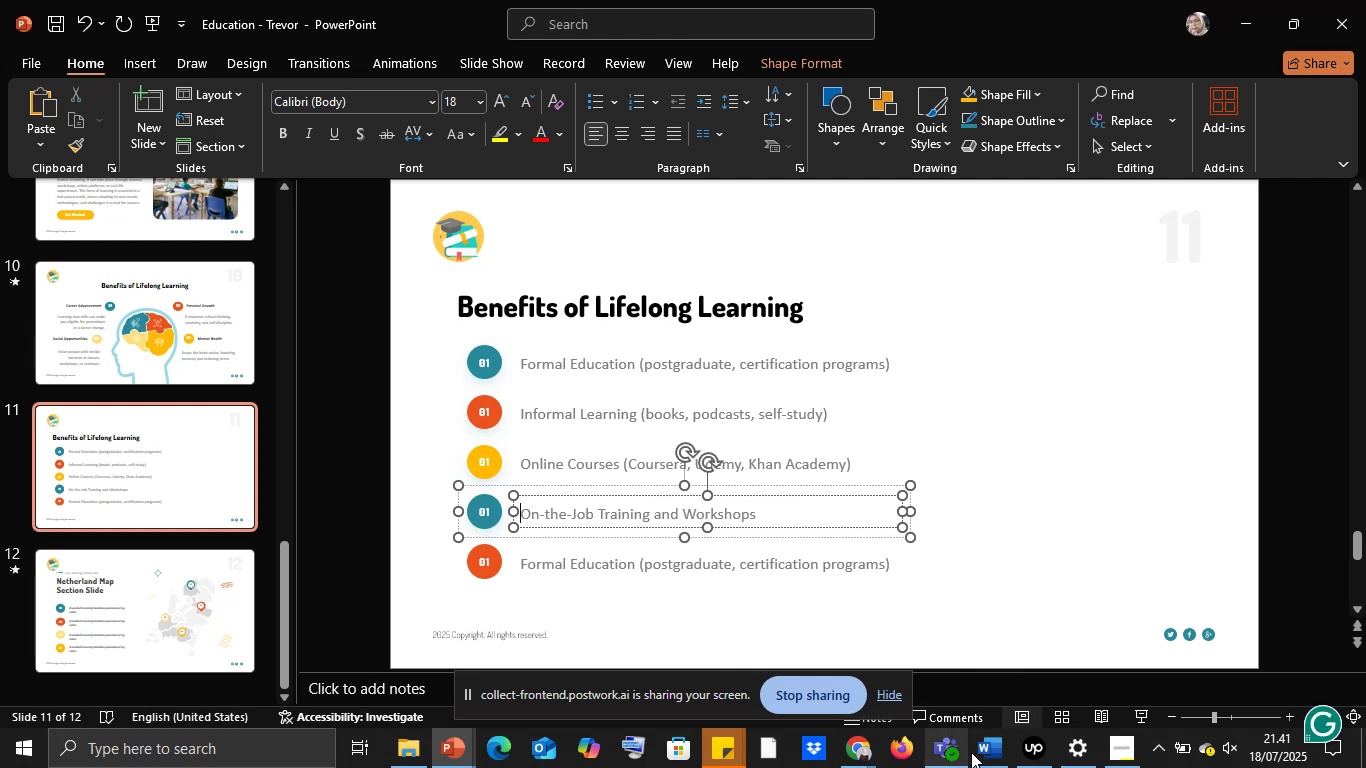 
left_click([978, 750])
 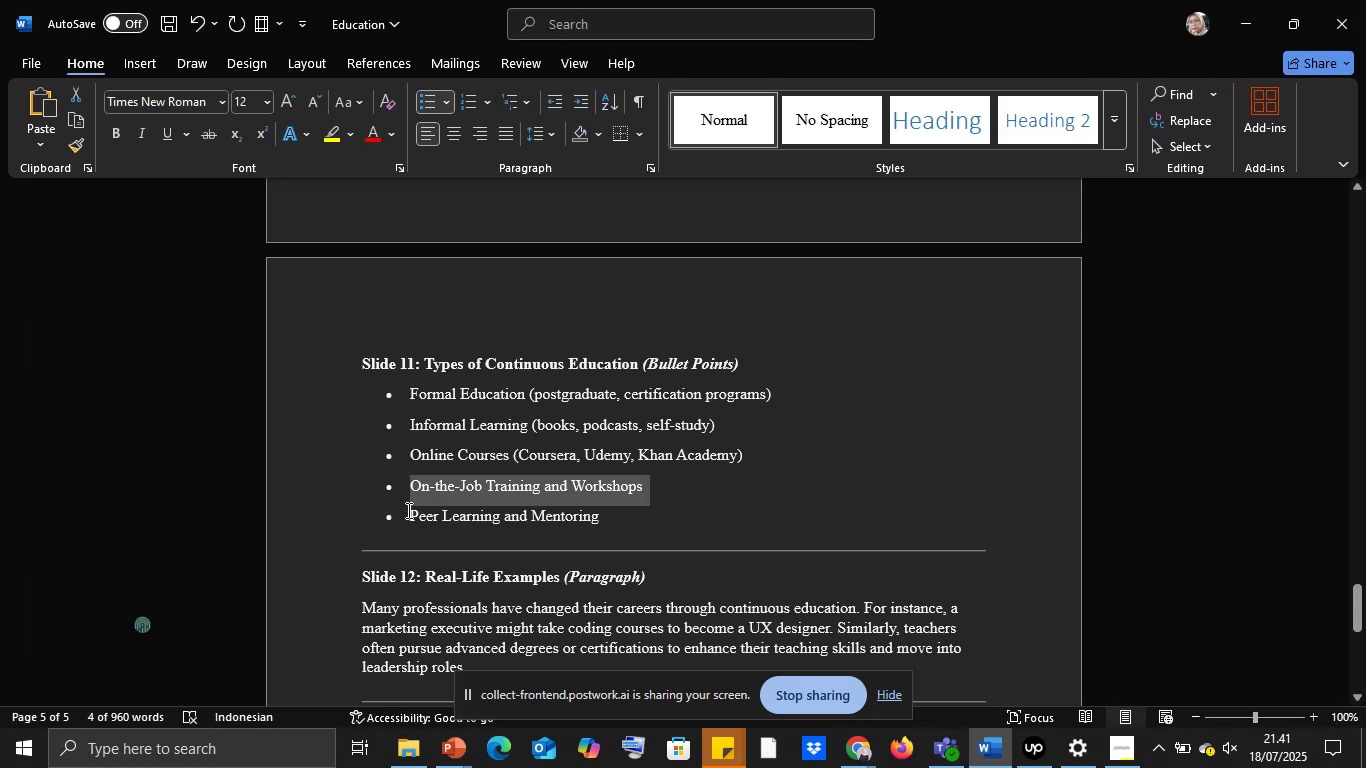 
left_click_drag(start_coordinate=[413, 517], to_coordinate=[598, 515])
 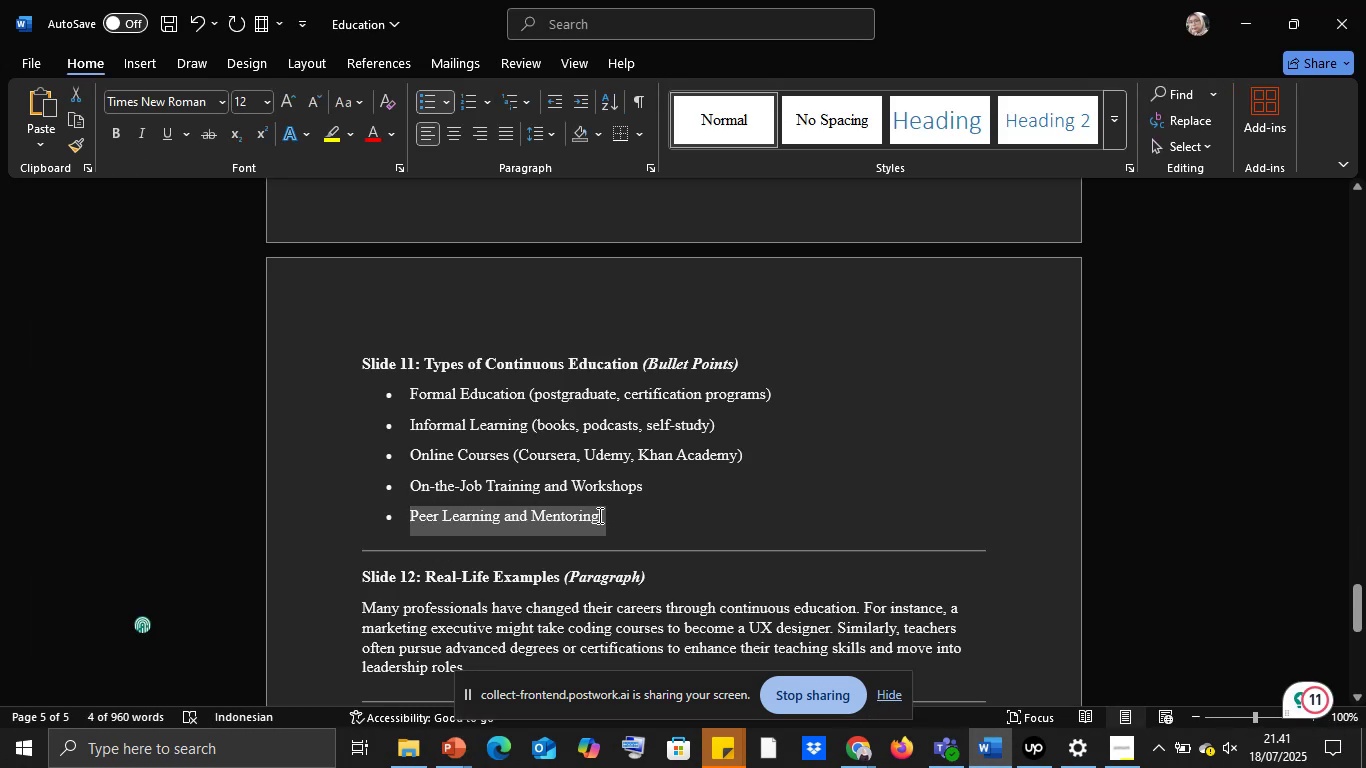 
key(Control+C)
 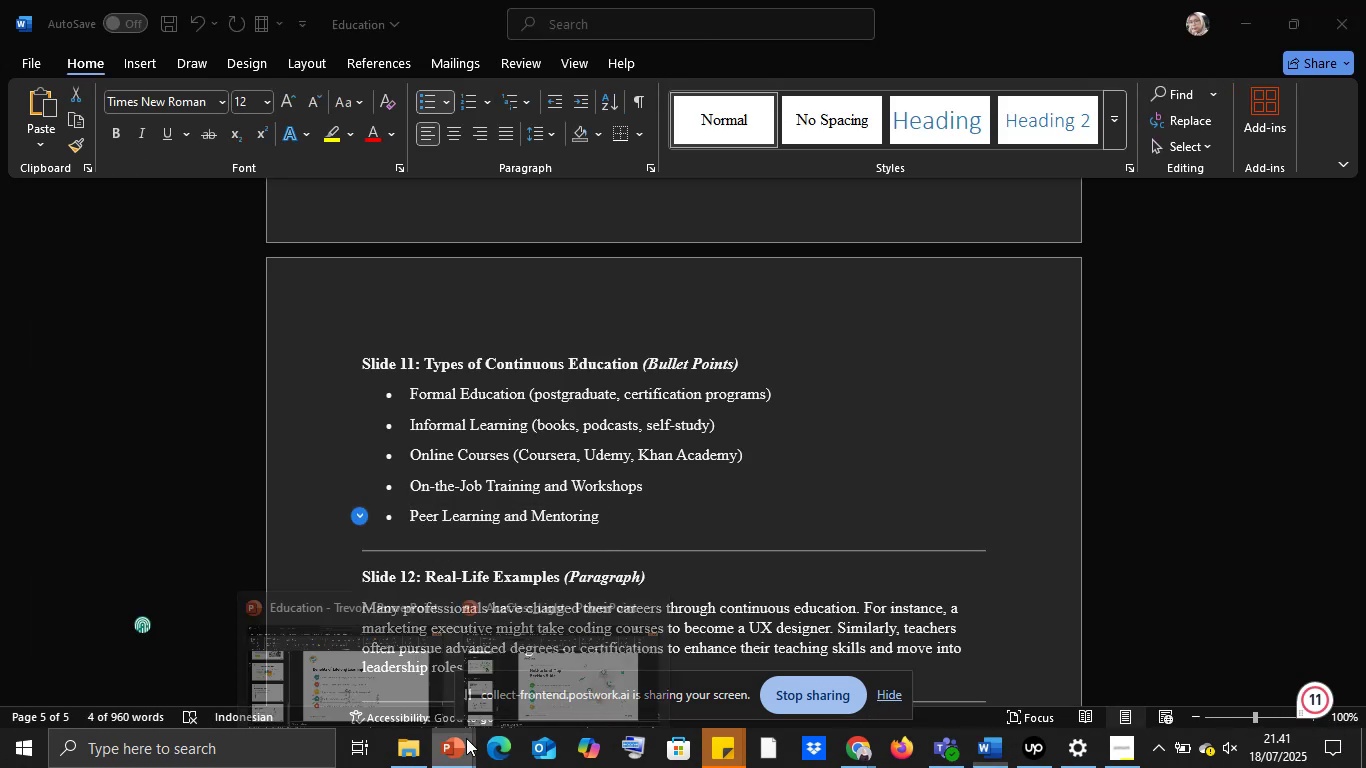 
left_click([408, 682])
 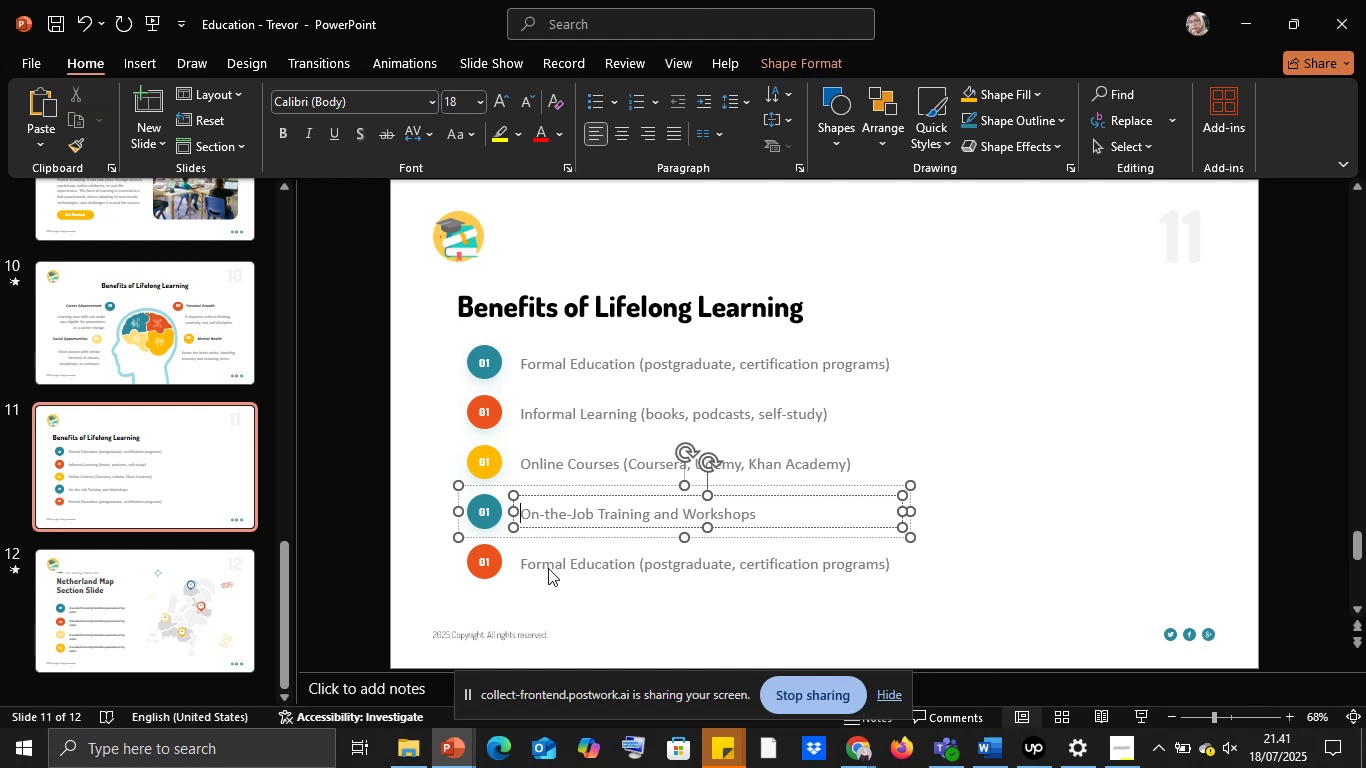 
left_click([548, 566])
 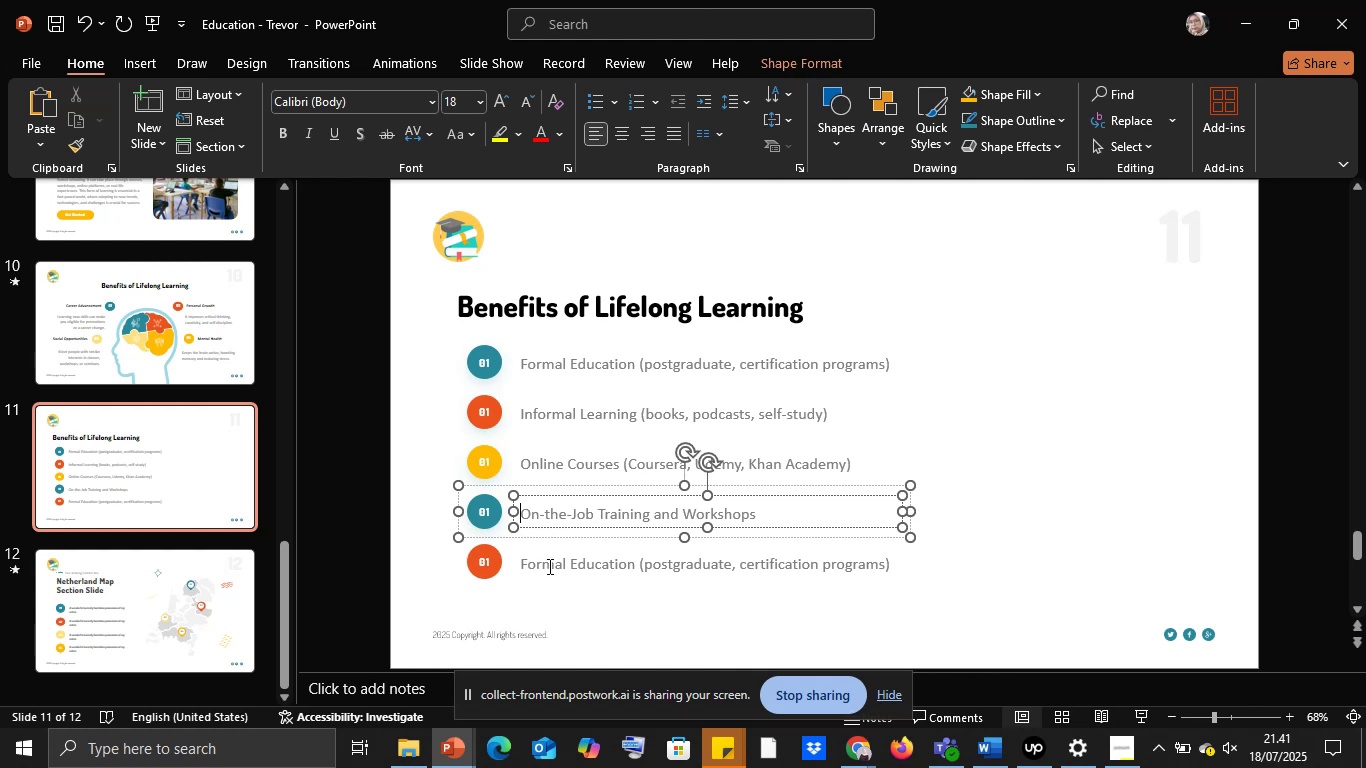 
key(Control+A)
 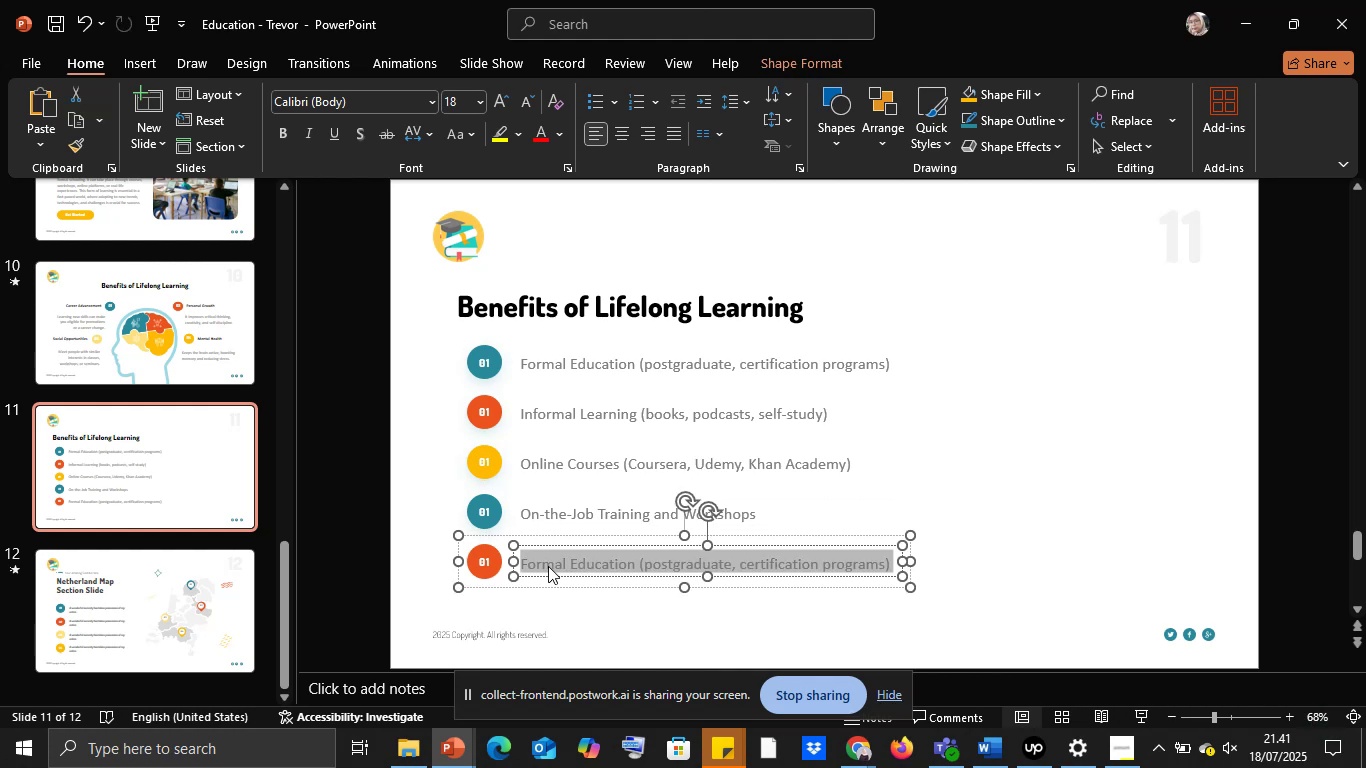 
right_click([548, 566])
 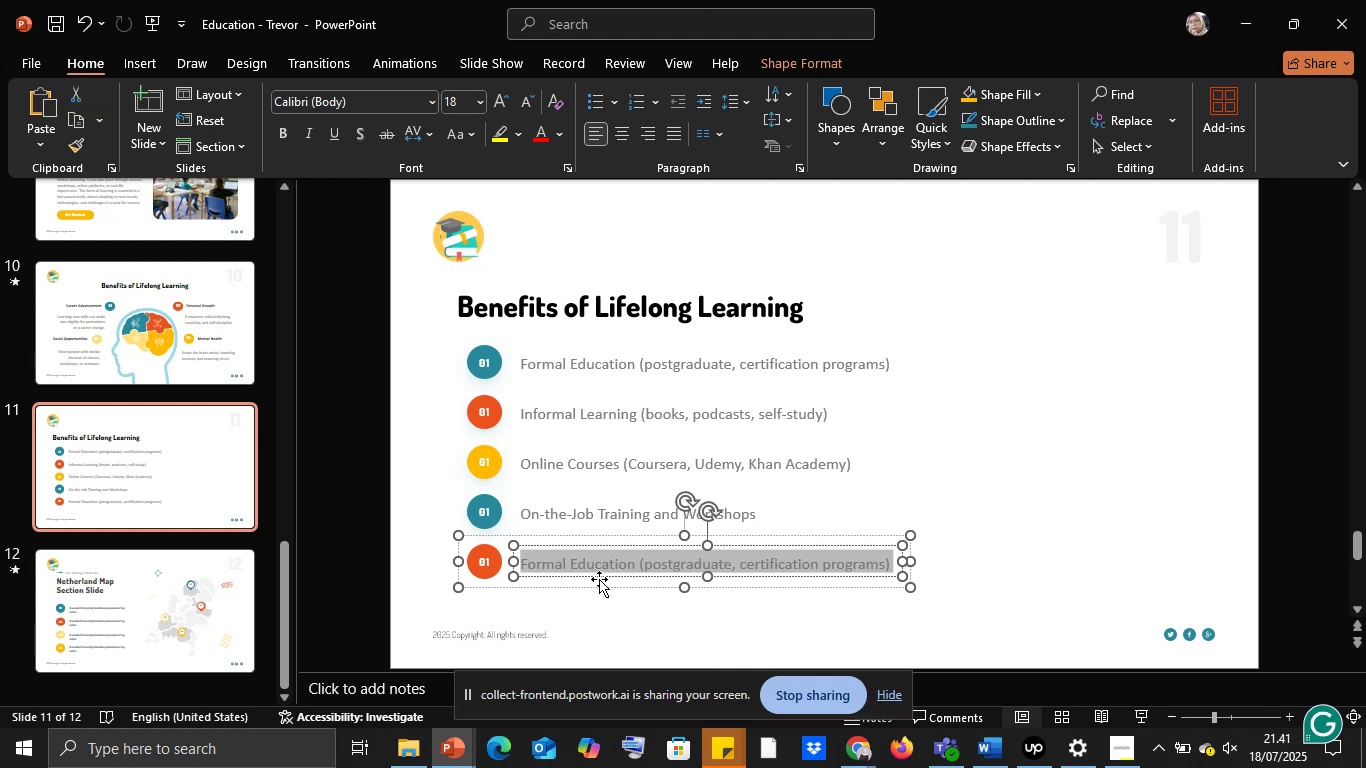 
right_click([590, 569])
 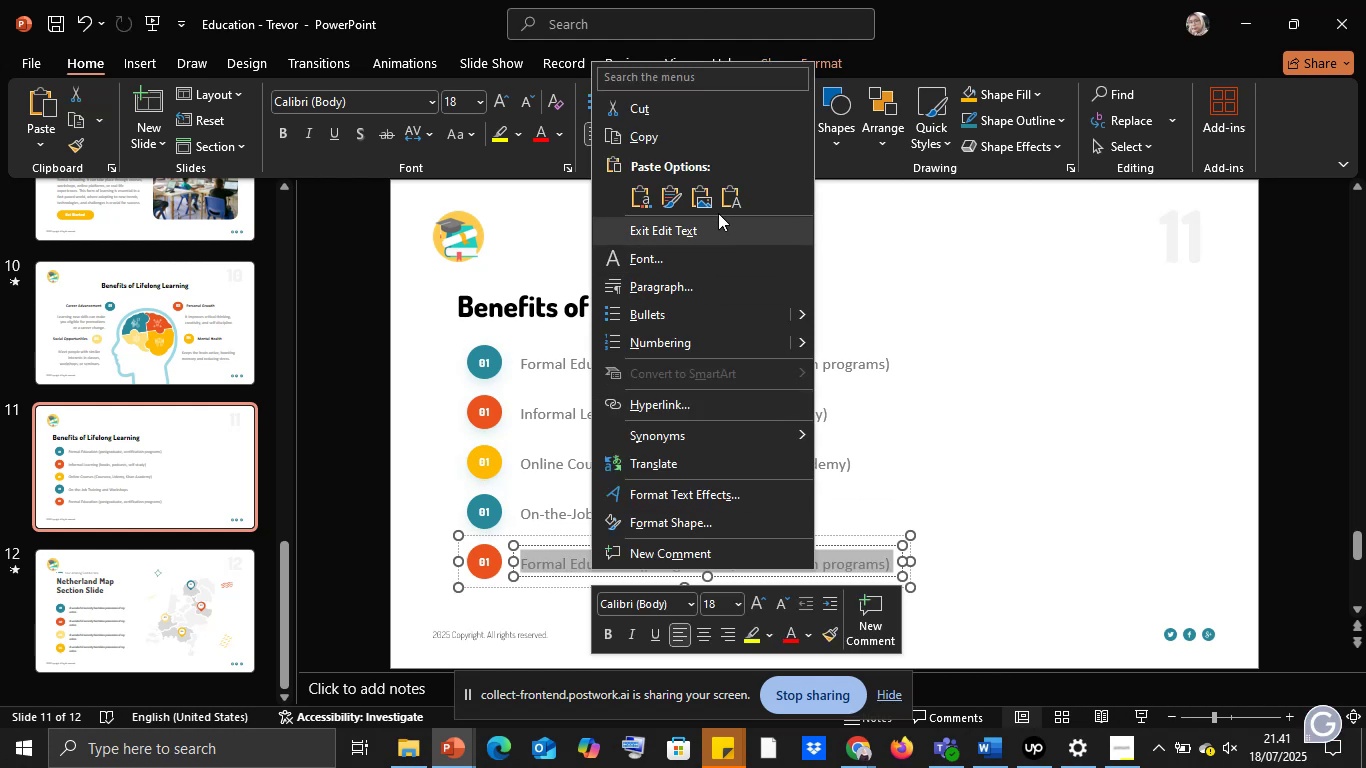 
left_click([725, 202])
 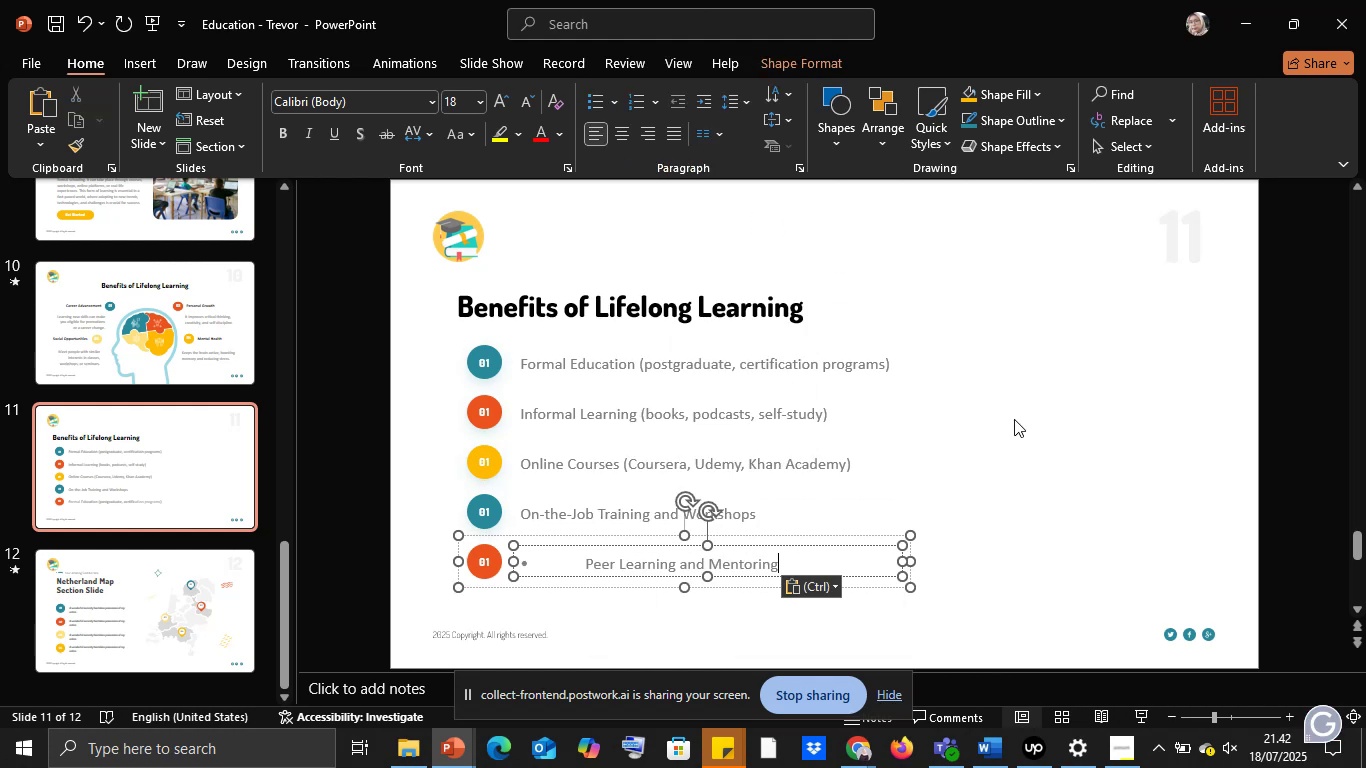 
left_click([1014, 419])
 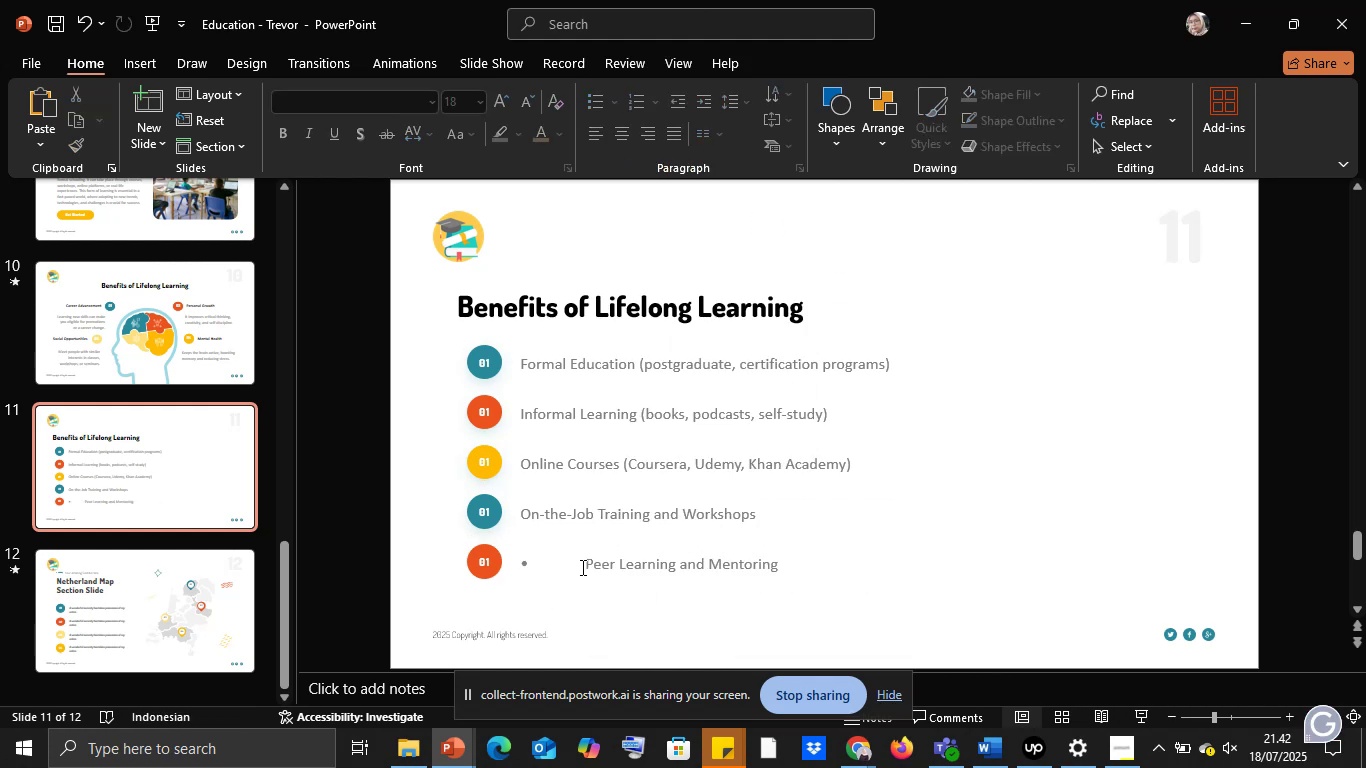 
left_click([584, 564])
 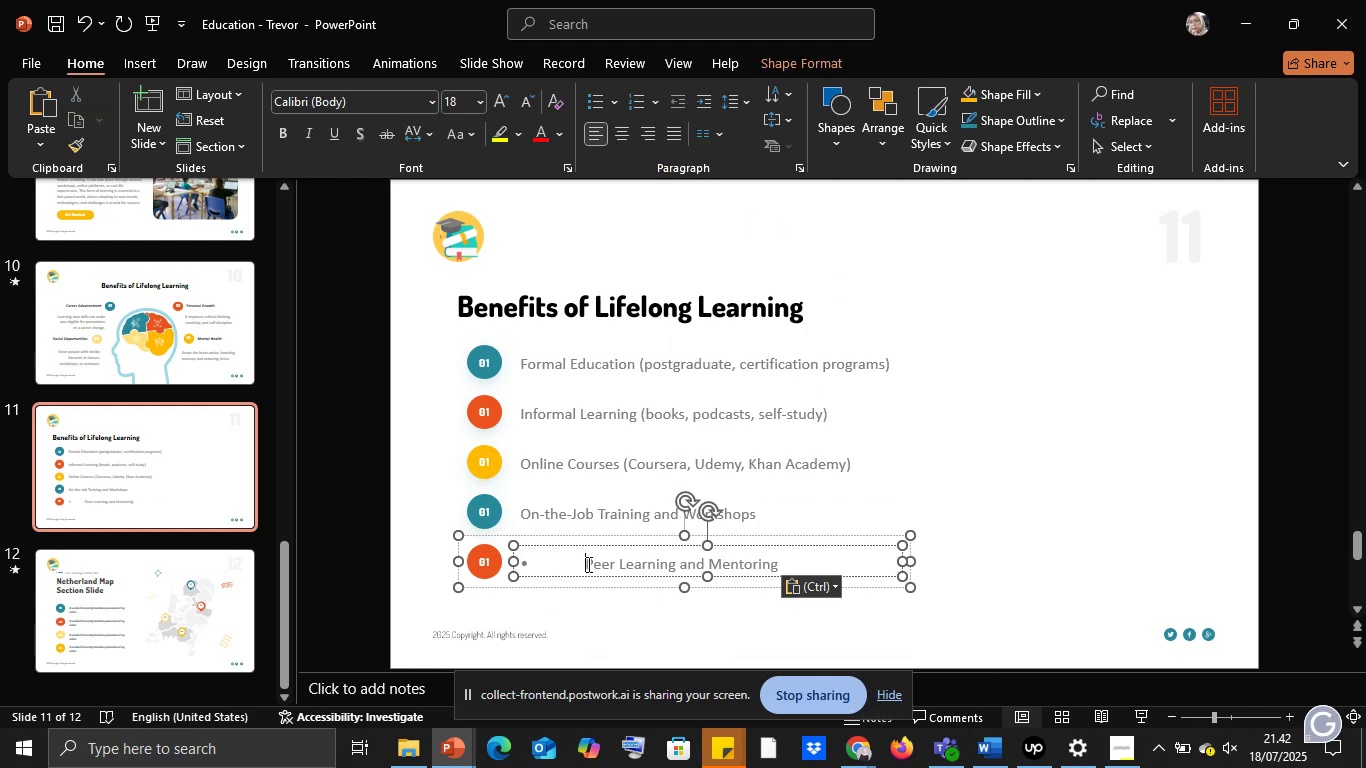 
key(Backspace)
 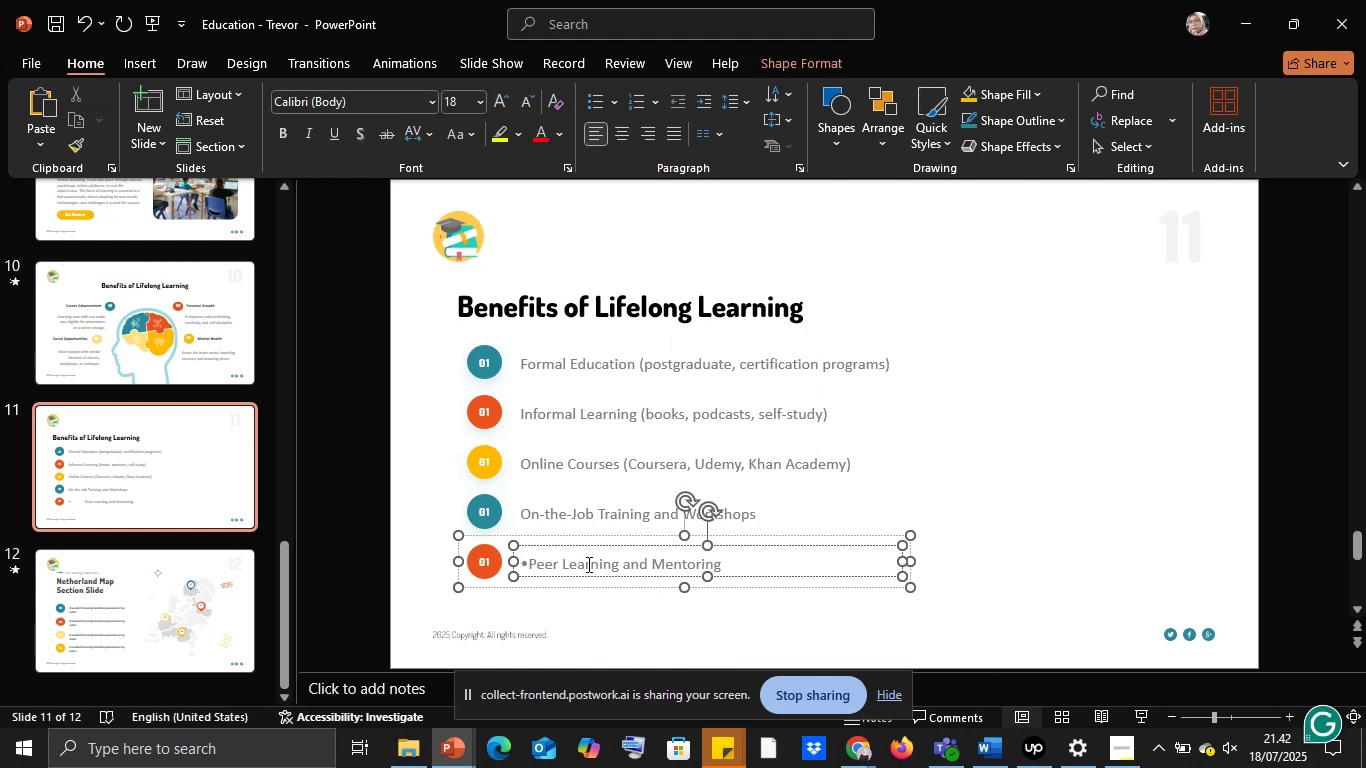 
key(Backspace)
 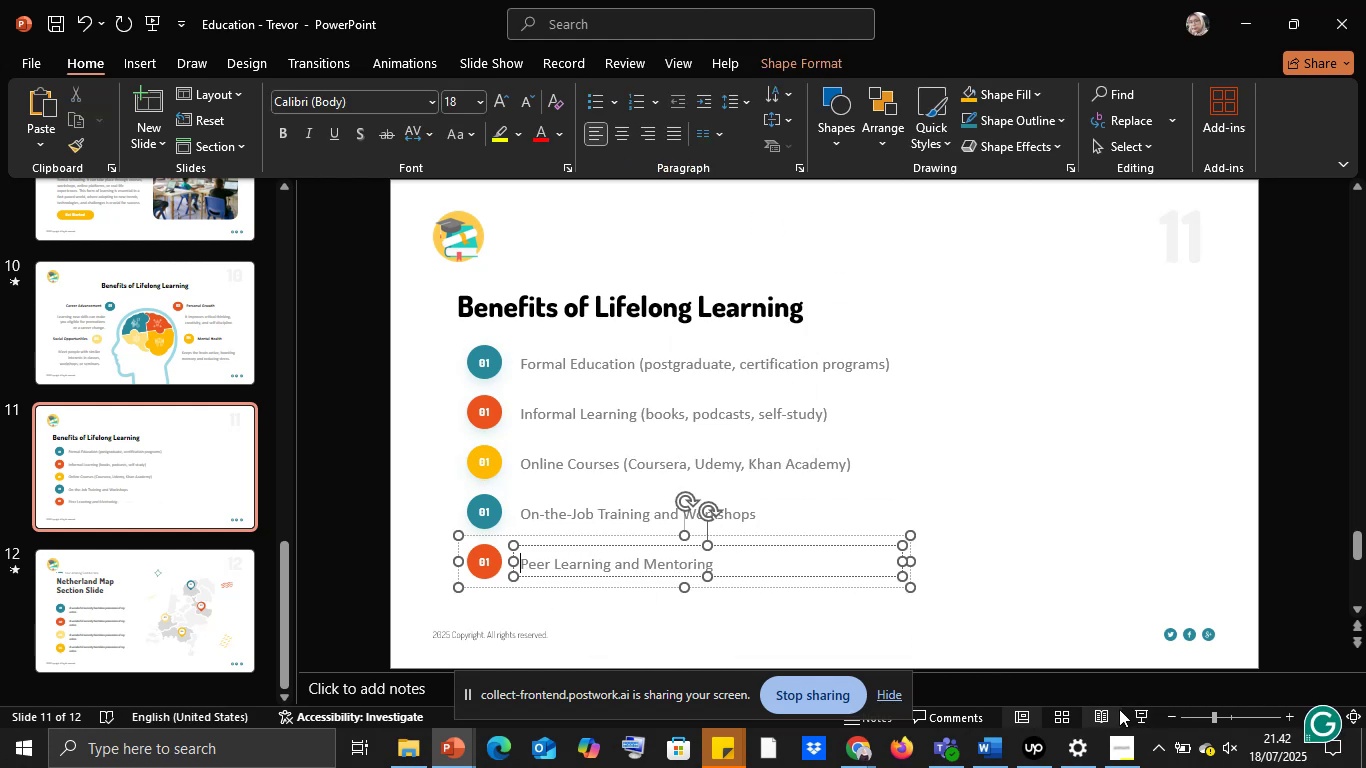 
left_click([1134, 715])
 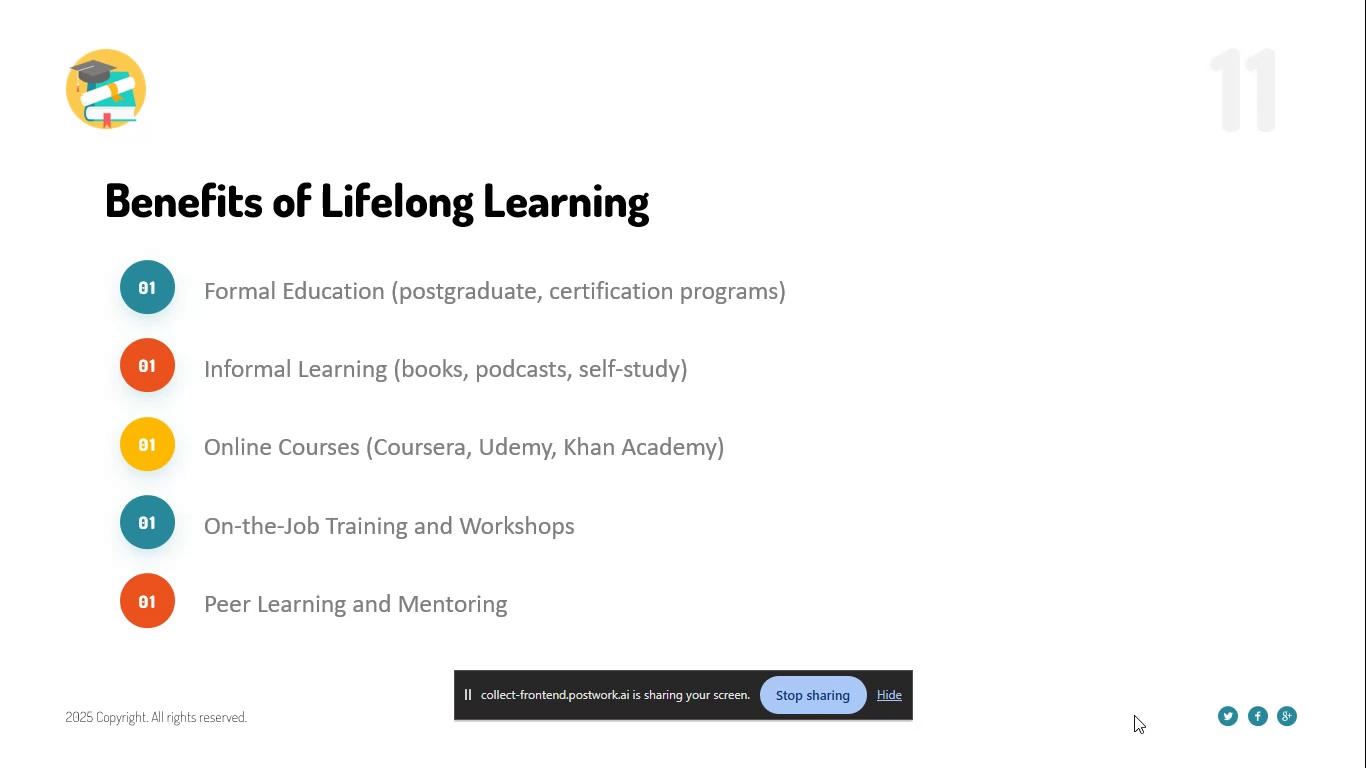 
wait(99.27)
 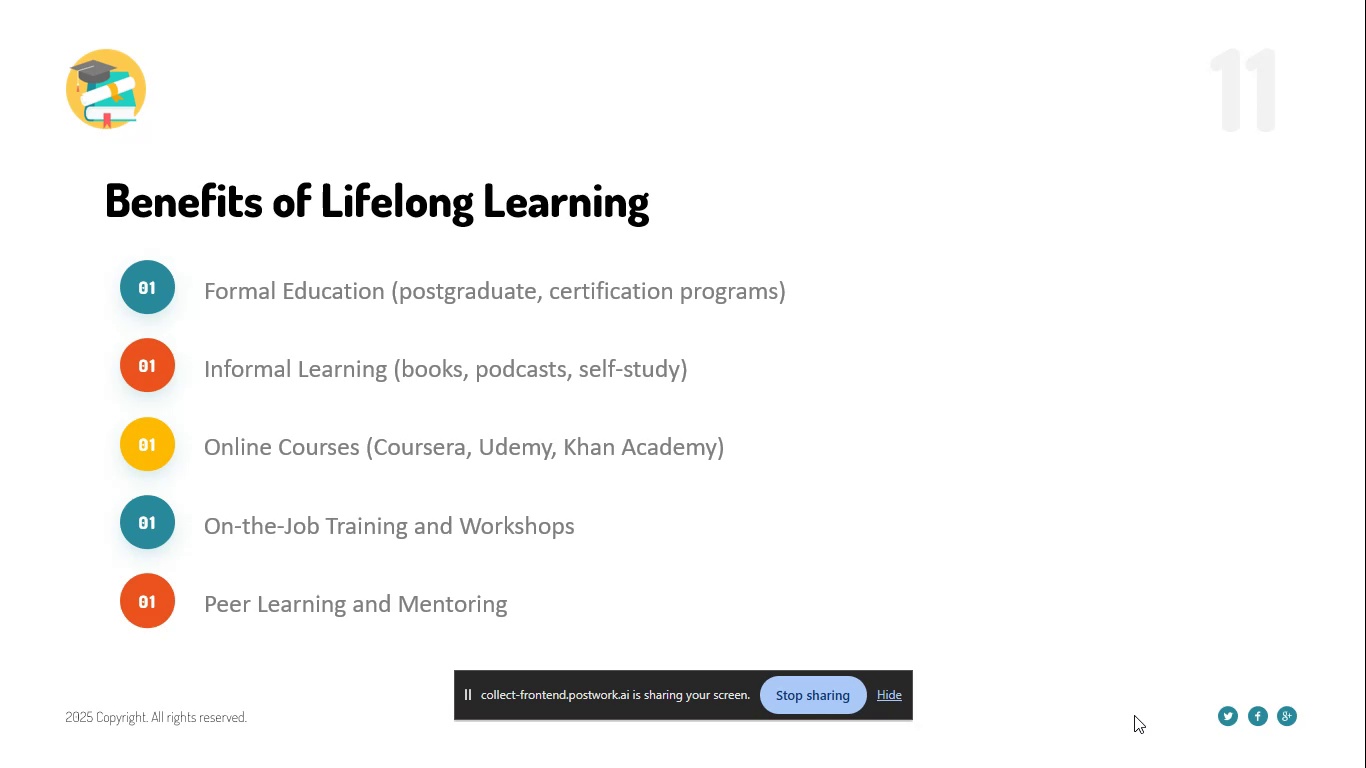 
key(Escape)
 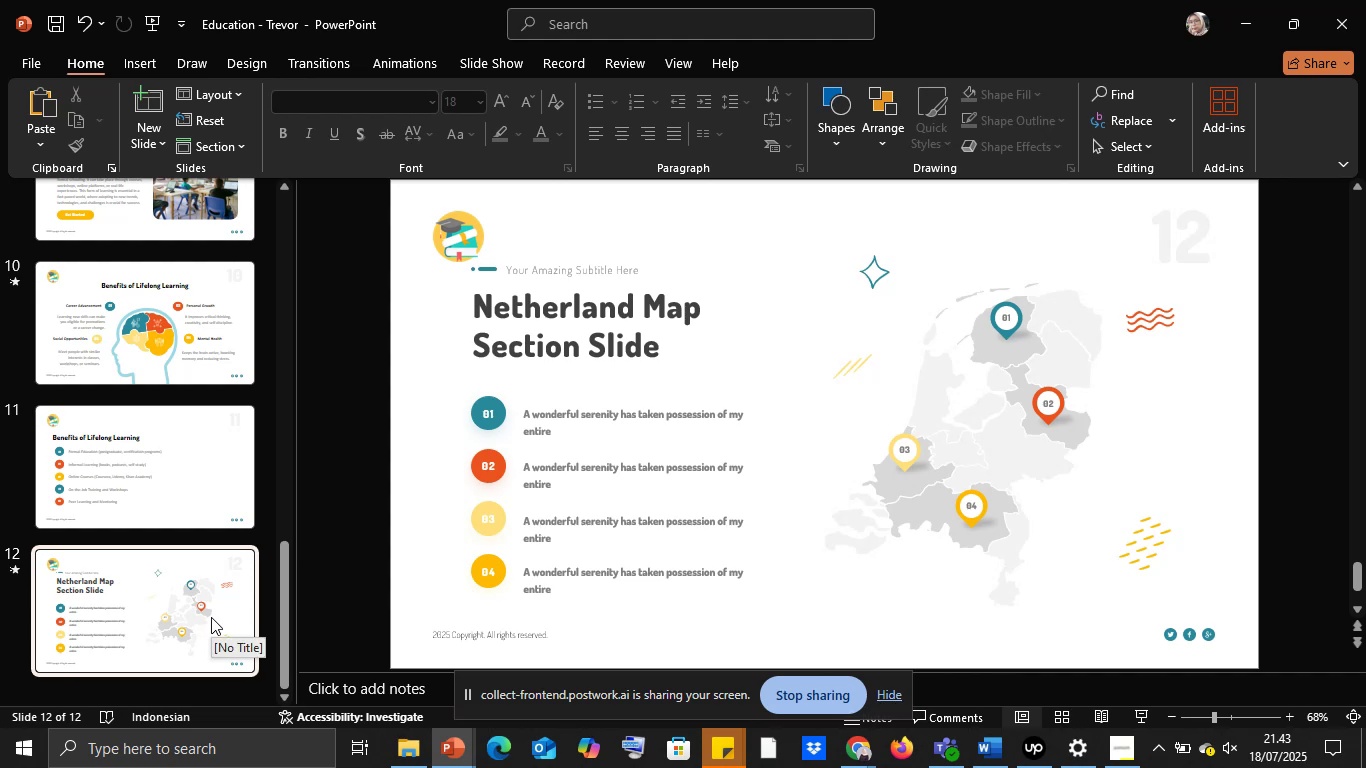 
key(Delete)
 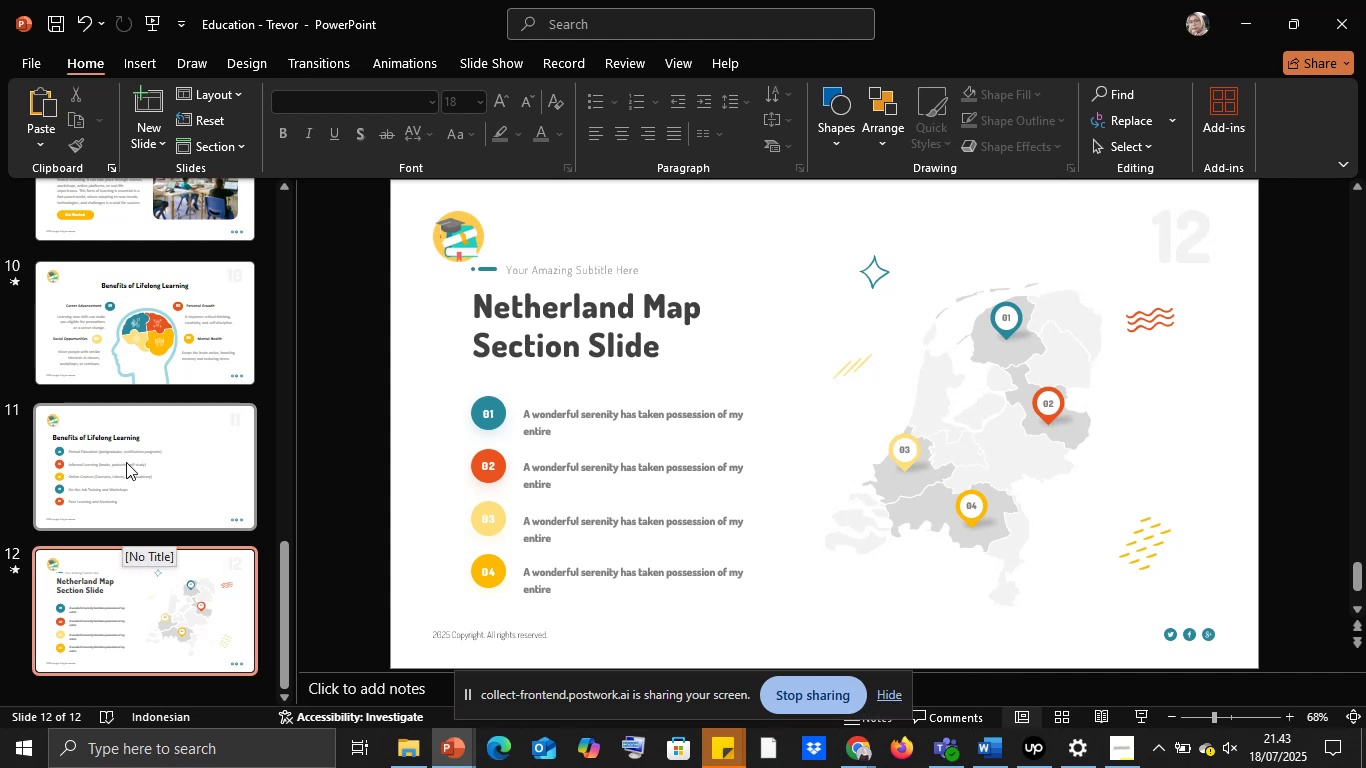 
double_click([116, 627])
 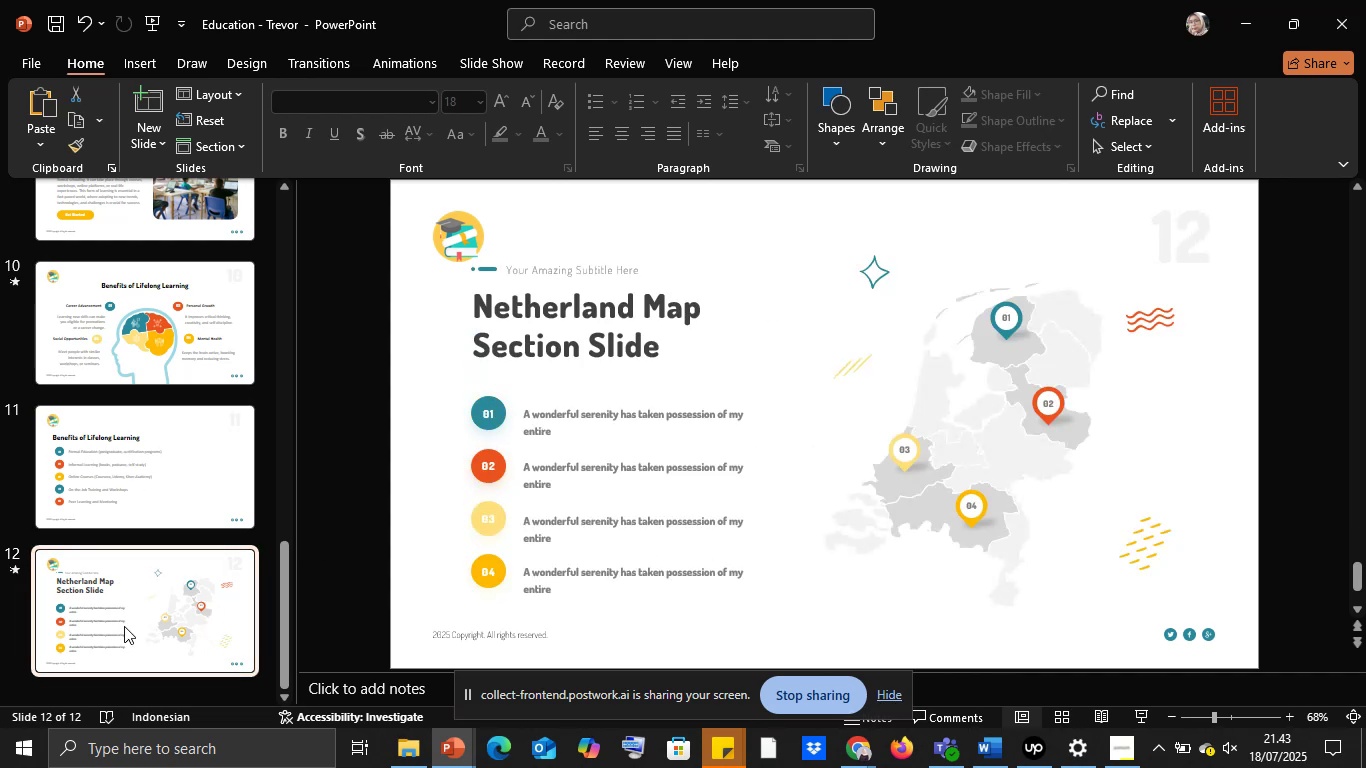 
key(Delete)
 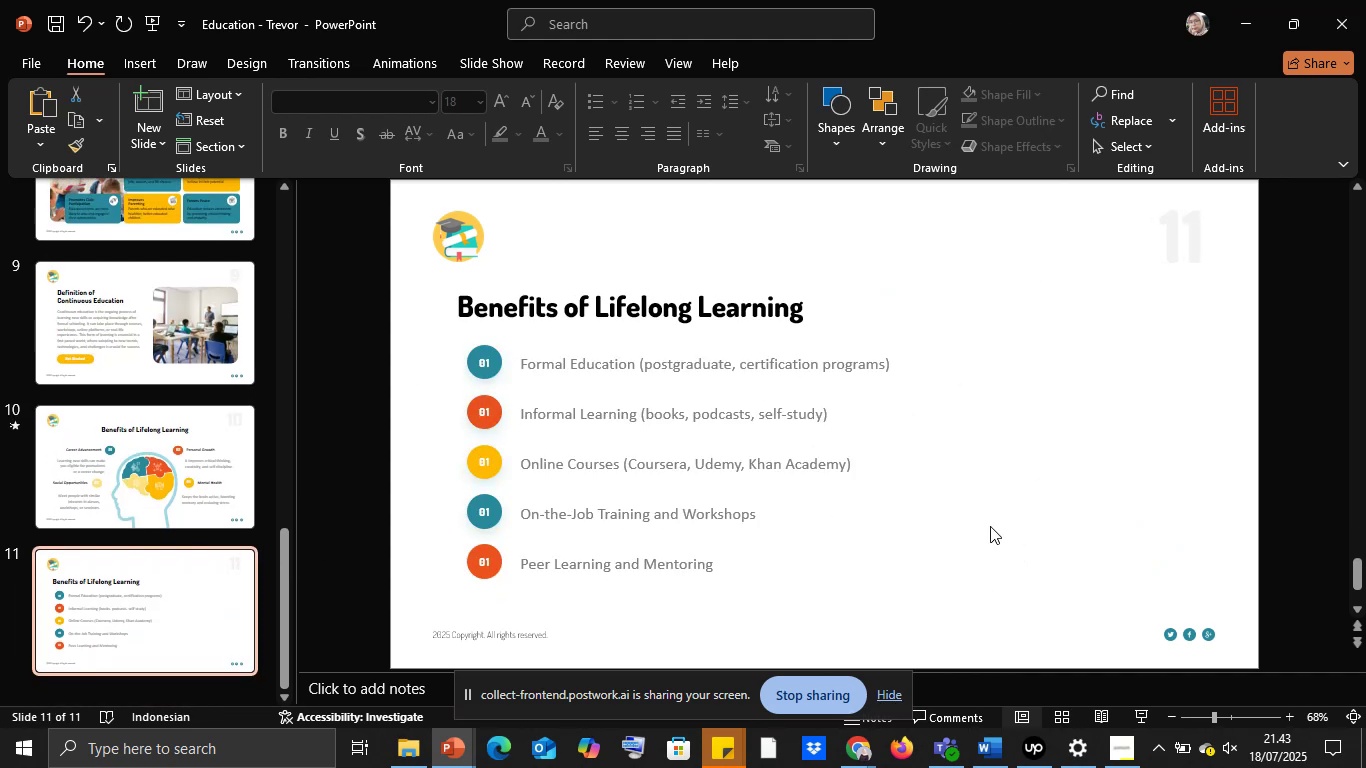 
left_click([687, 349])
 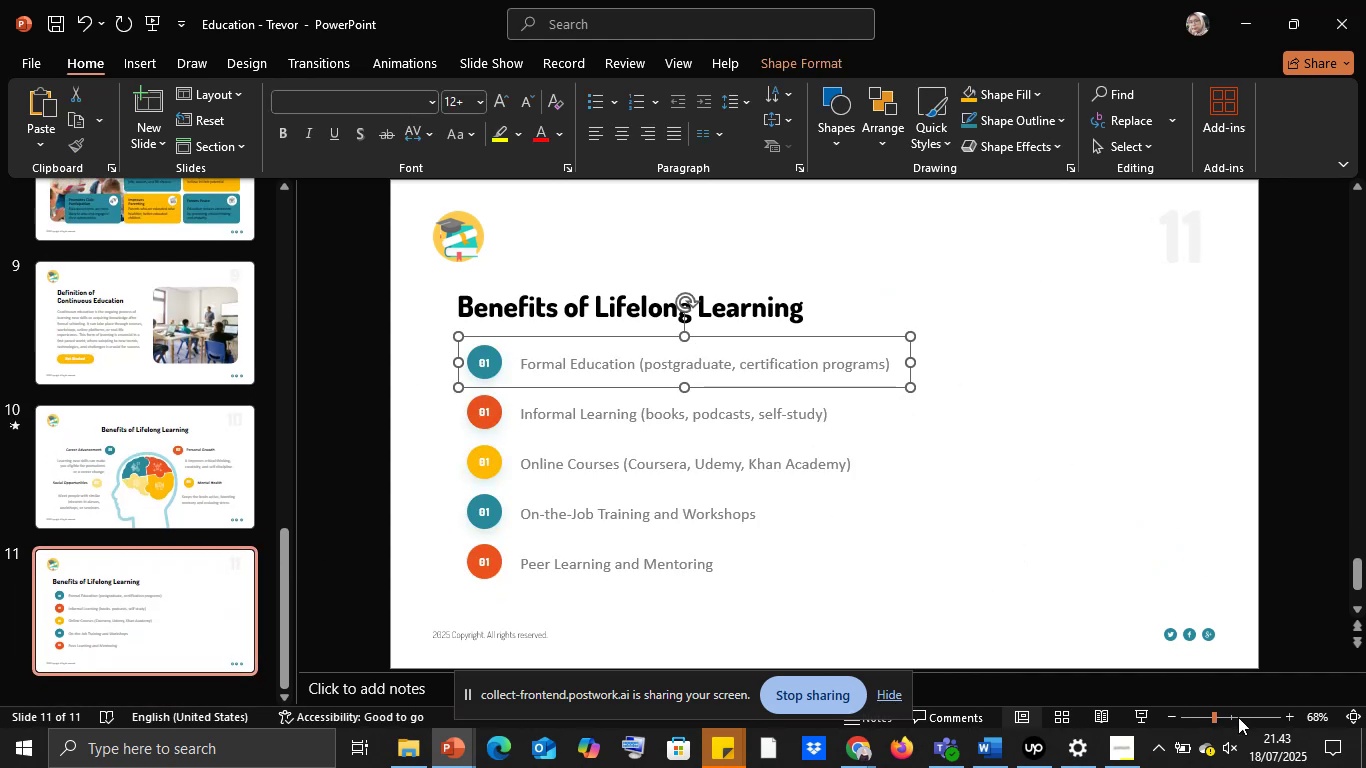 
left_click([1238, 717])
 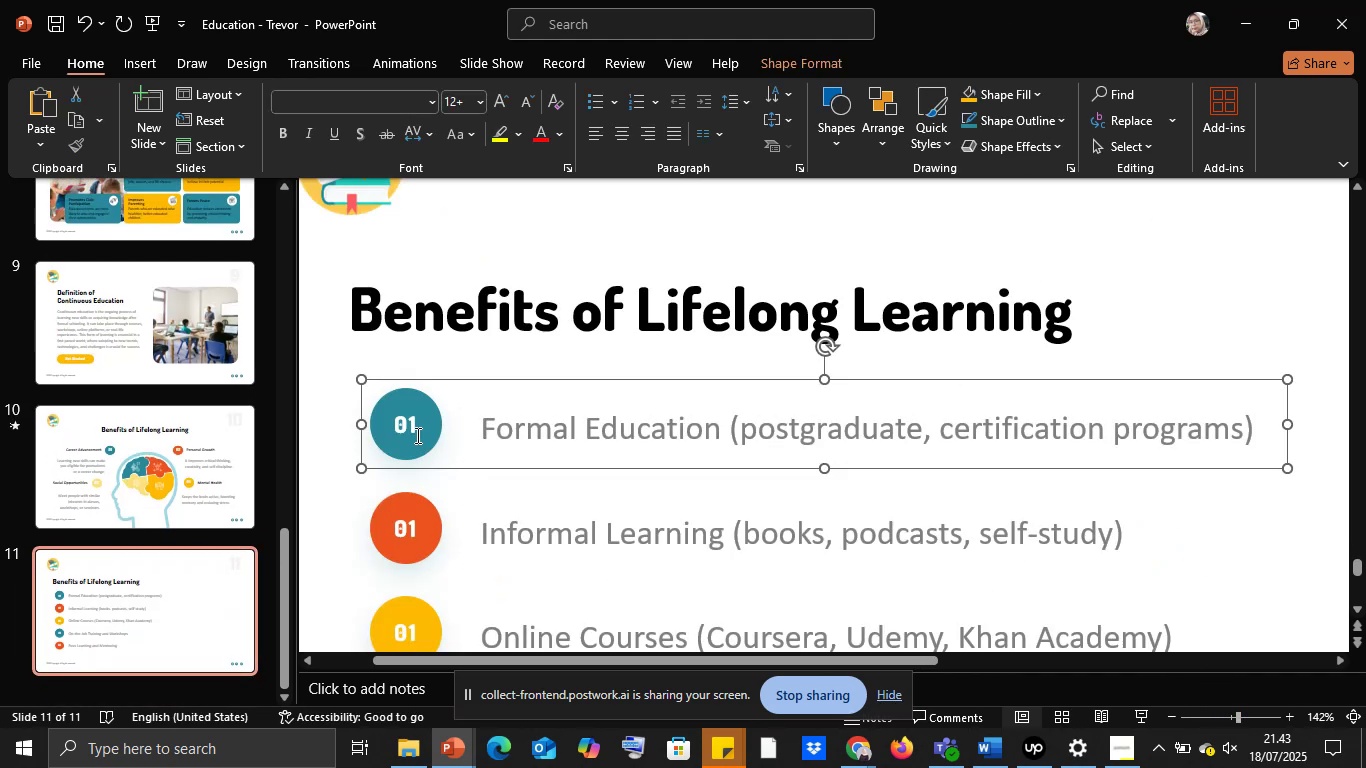 
left_click([413, 430])
 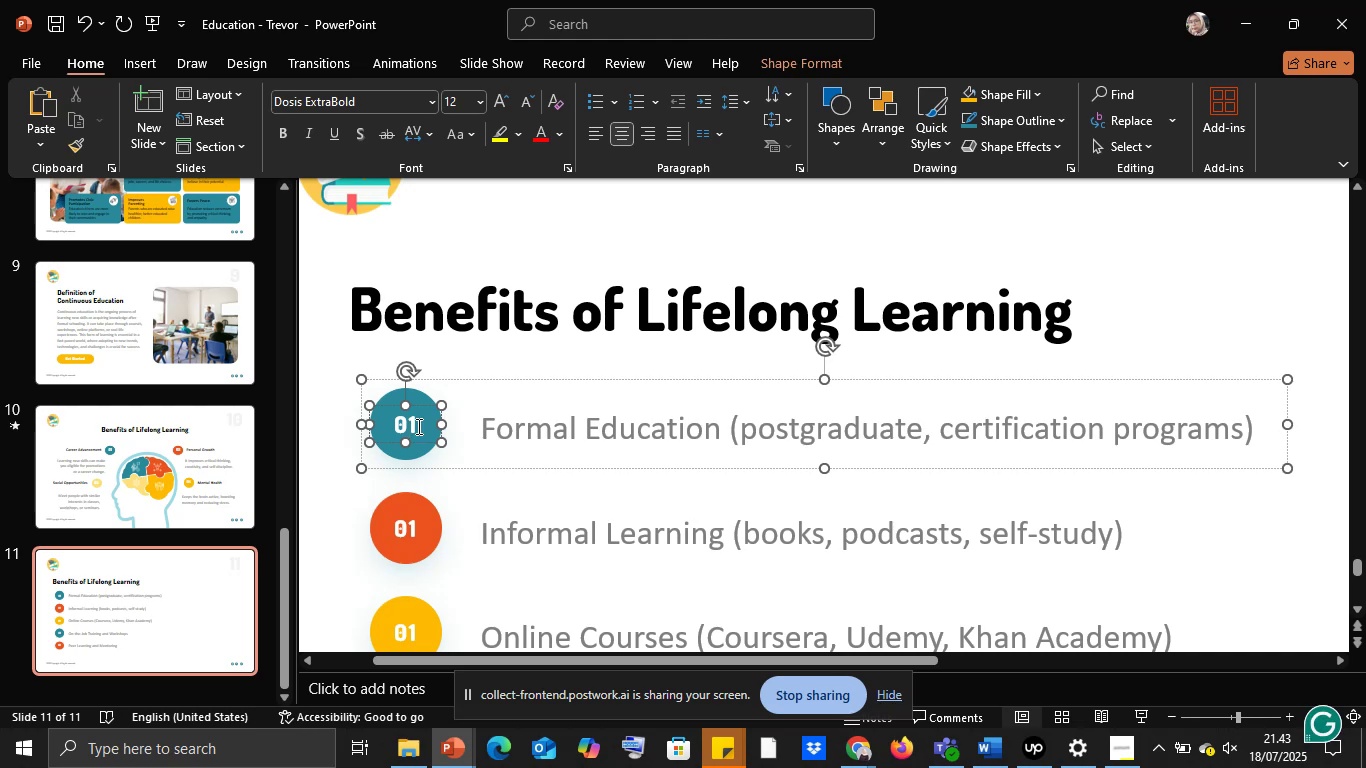 
left_click([417, 426])
 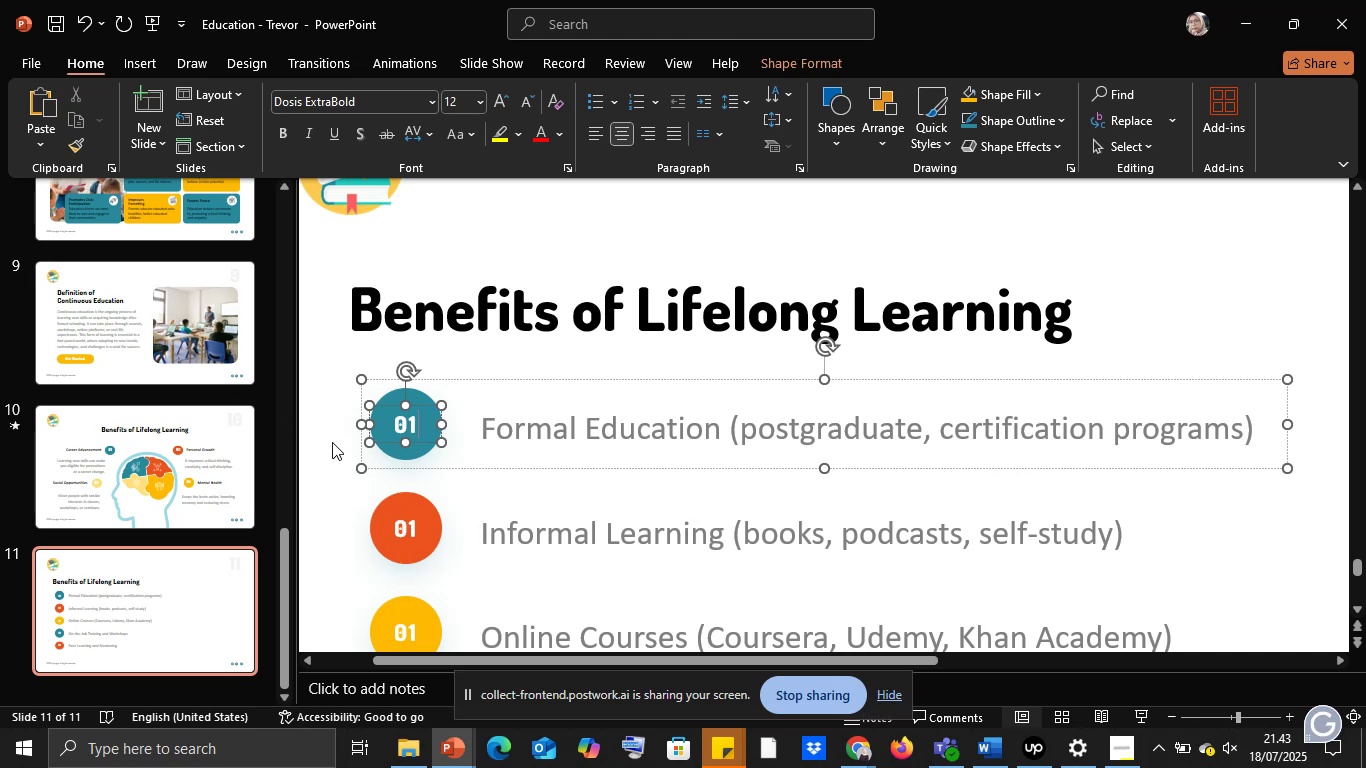 
left_click([418, 536])
 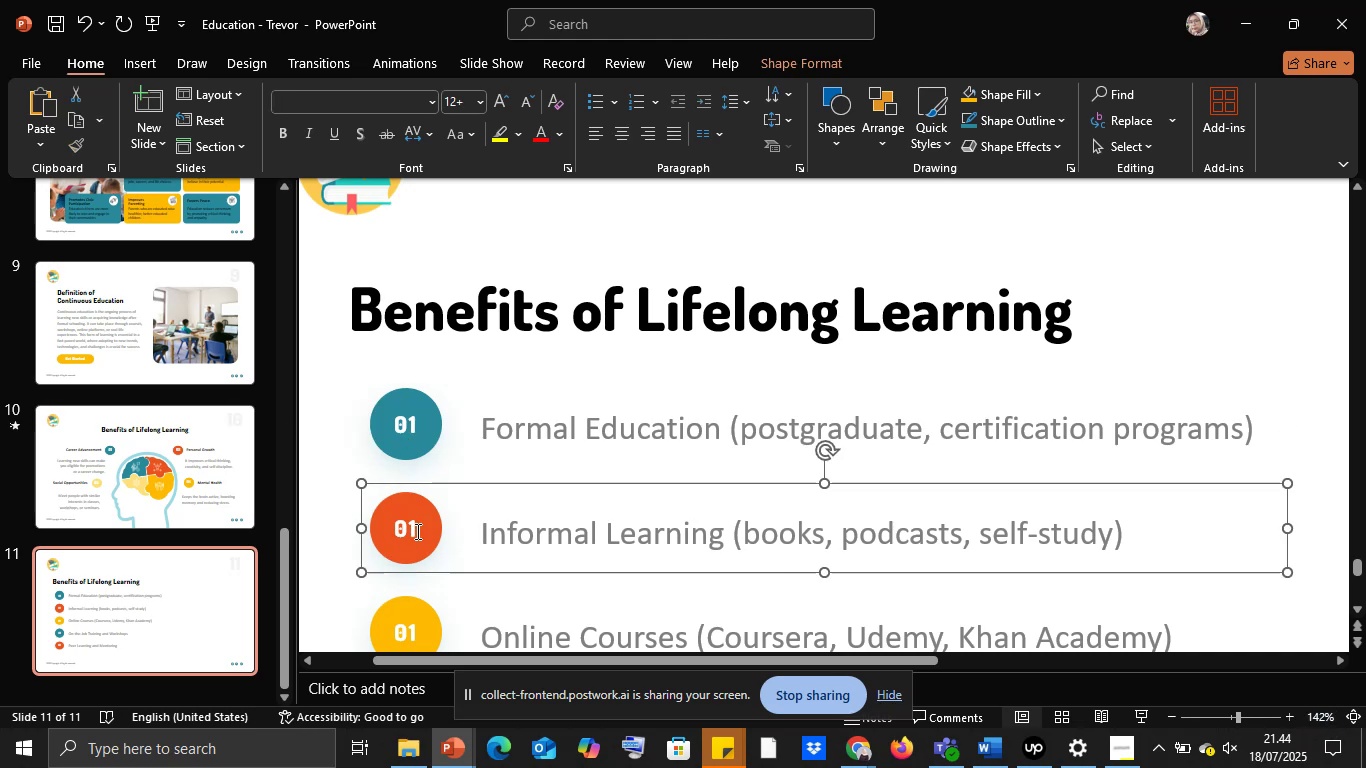 
left_click([416, 531])
 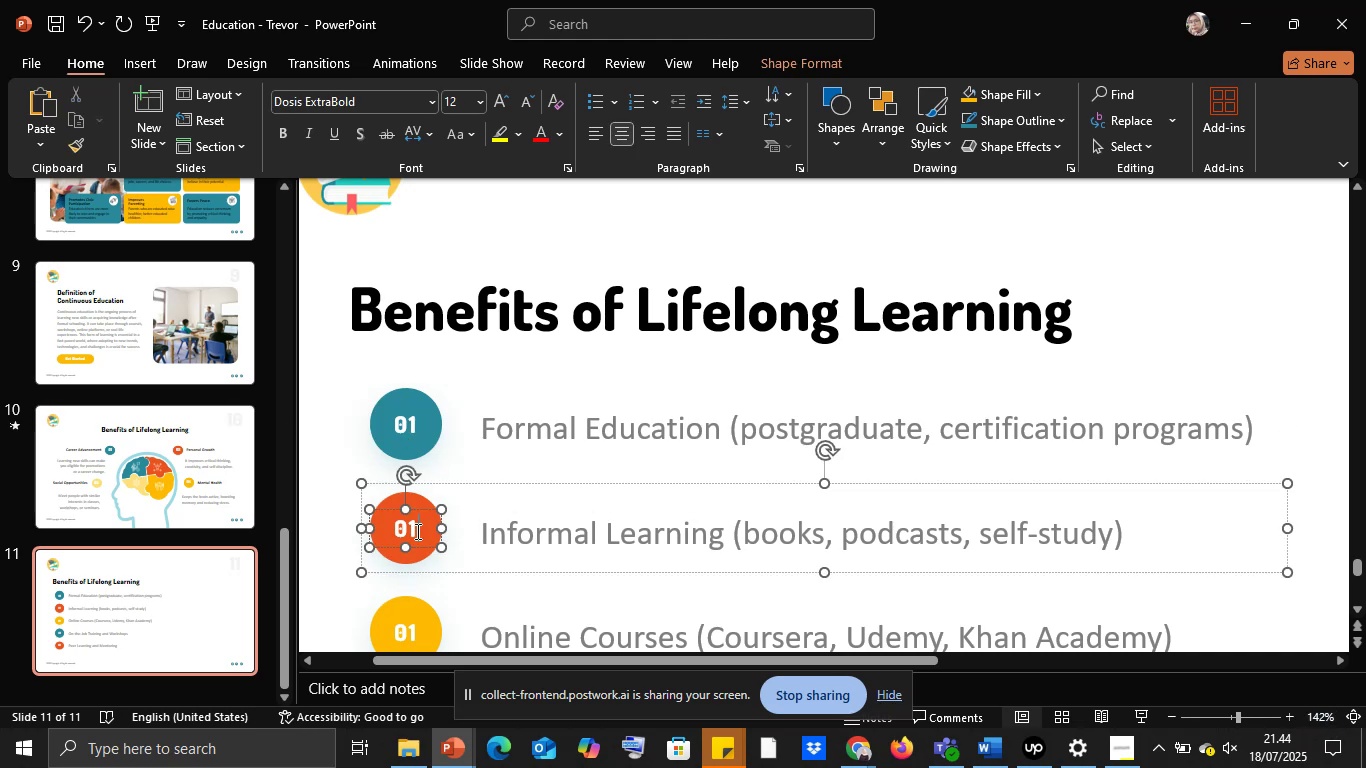 
key(Backspace)
 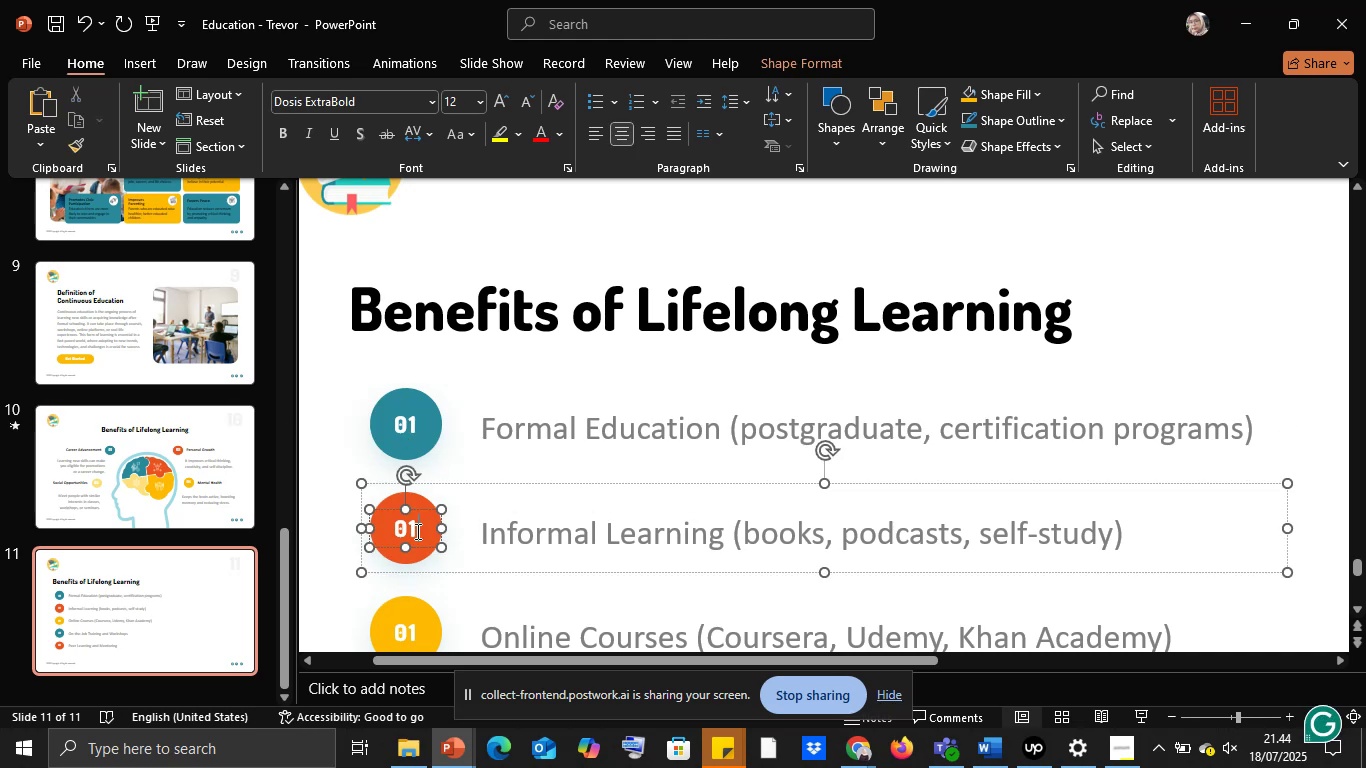 
key(2)
 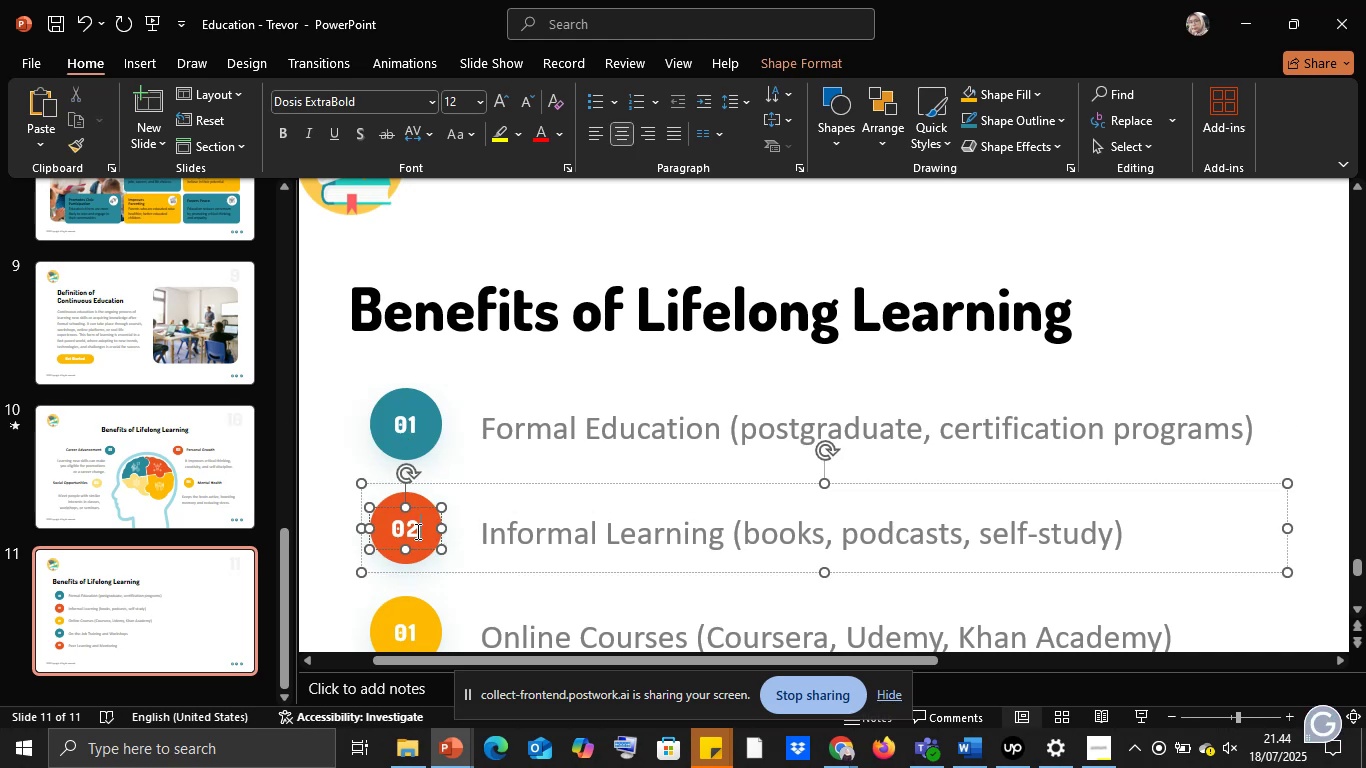 
scroll: coordinate [416, 537], scroll_direction: down, amount: 3.0
 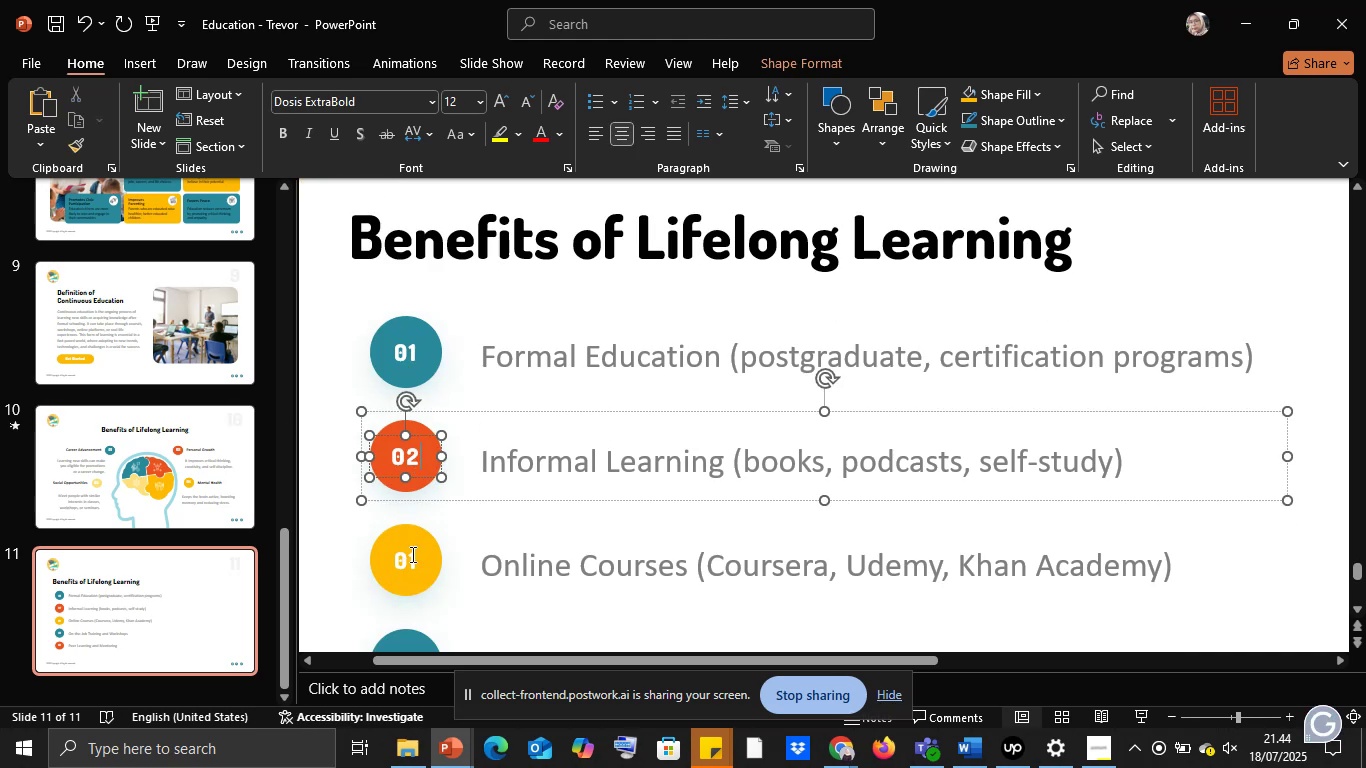 
left_click([411, 554])
 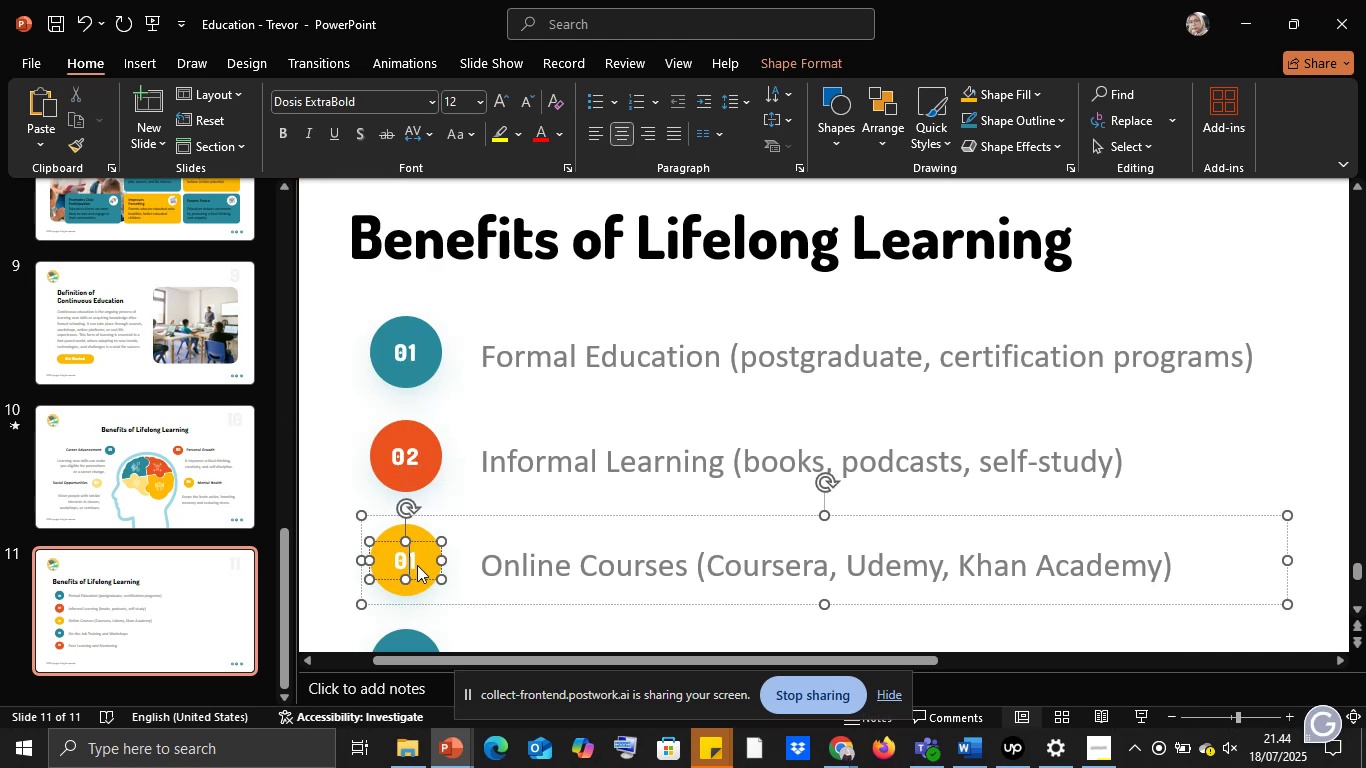 
left_click([417, 565])
 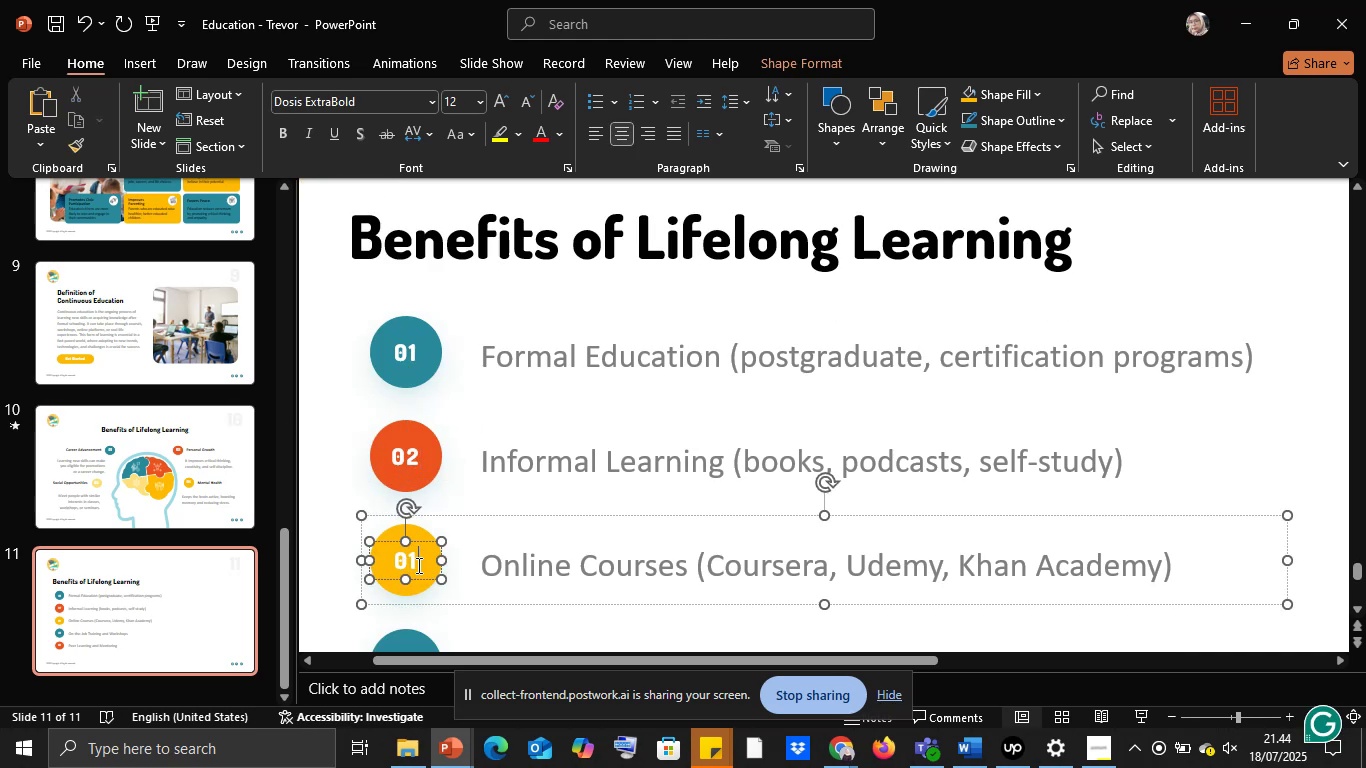 
key(Backspace)
 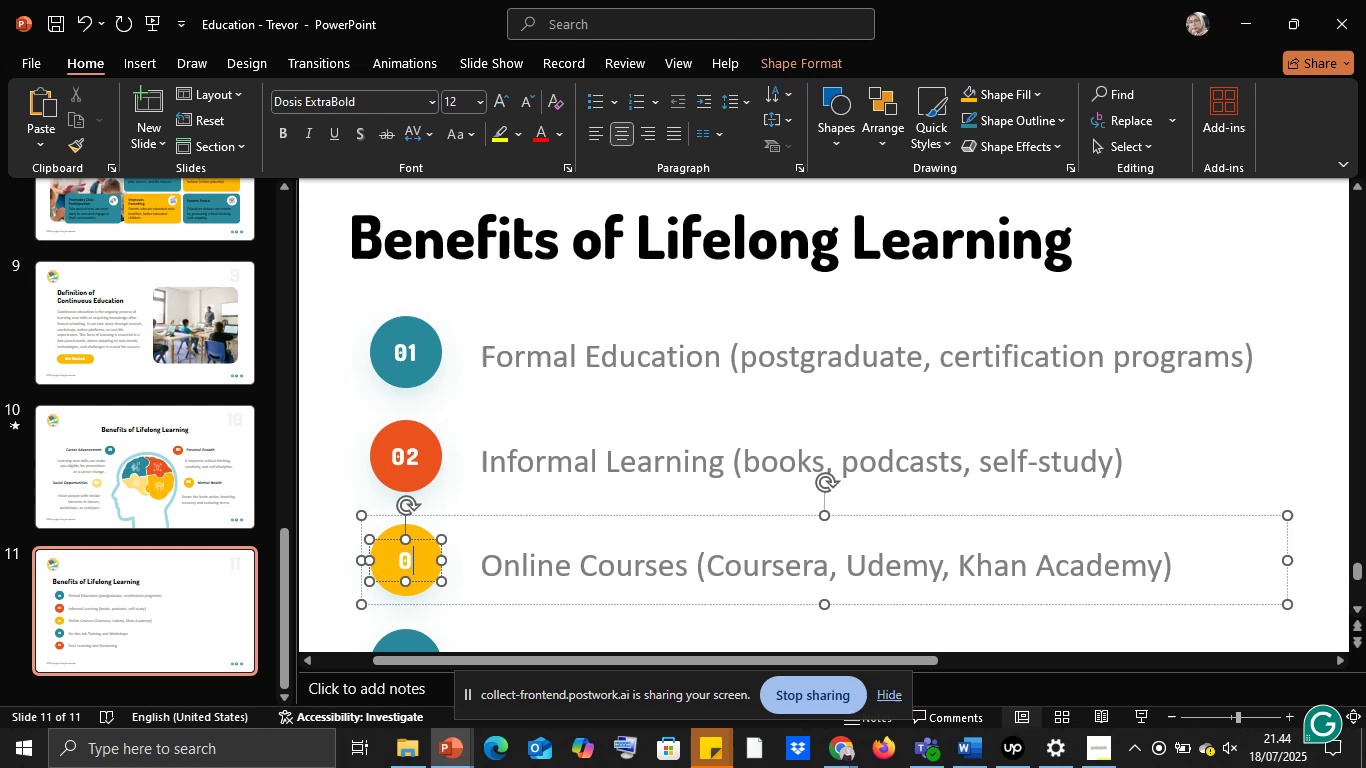 
key(3)
 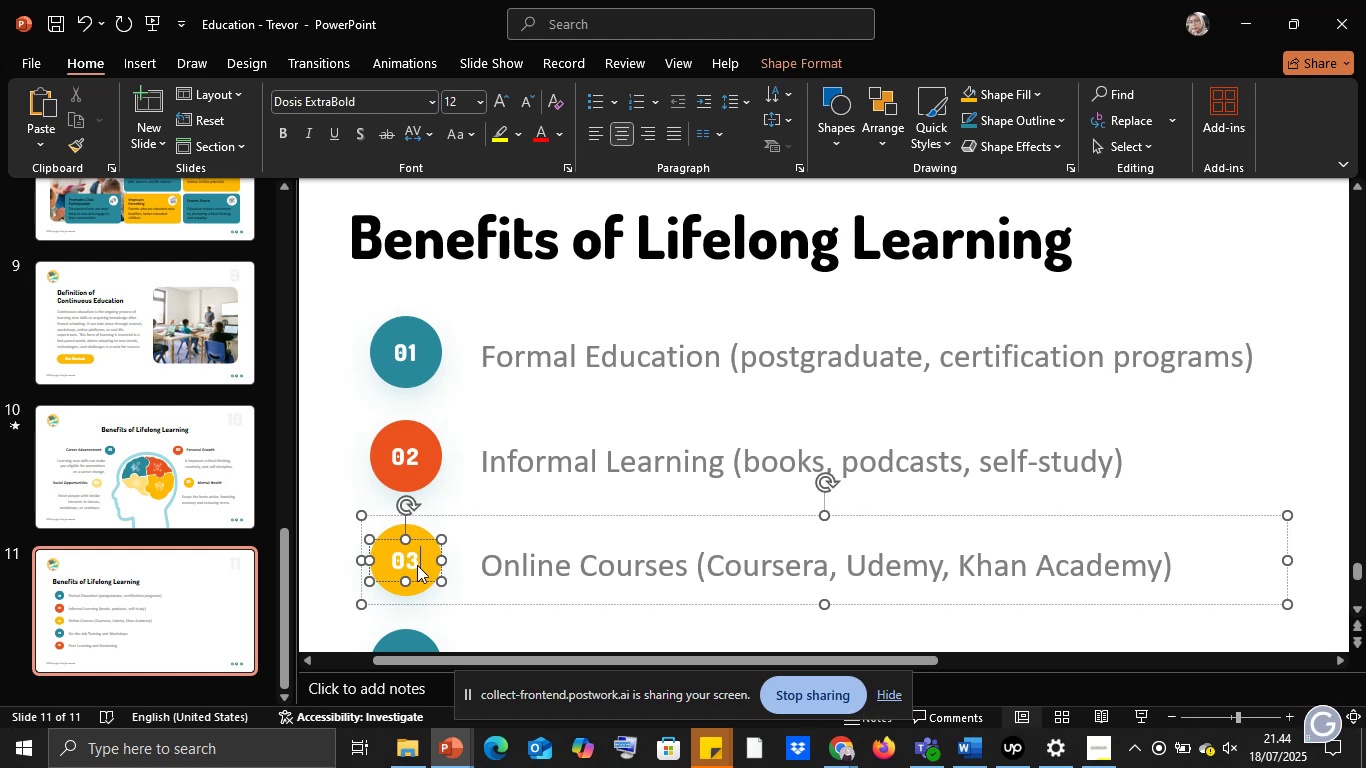 
scroll: coordinate [414, 553], scroll_direction: down, amount: 4.0
 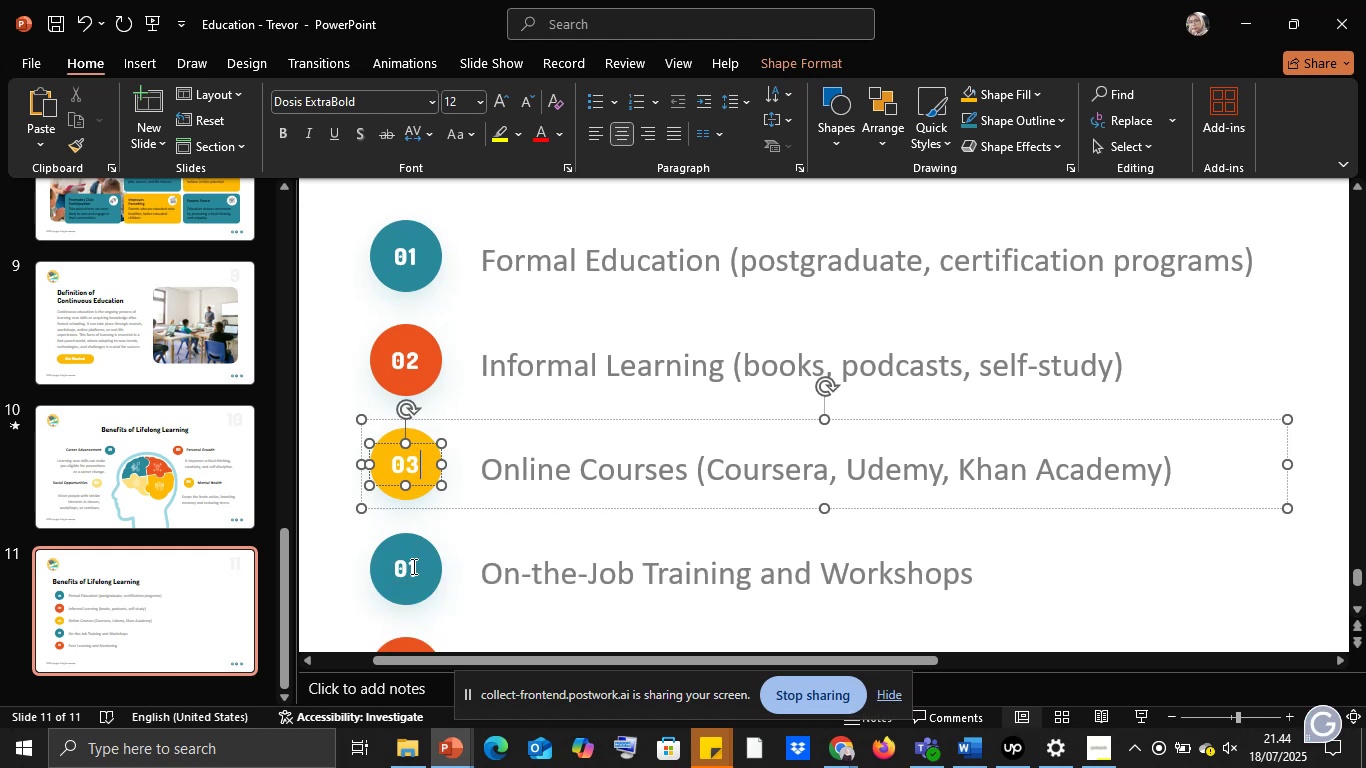 
left_click([412, 566])
 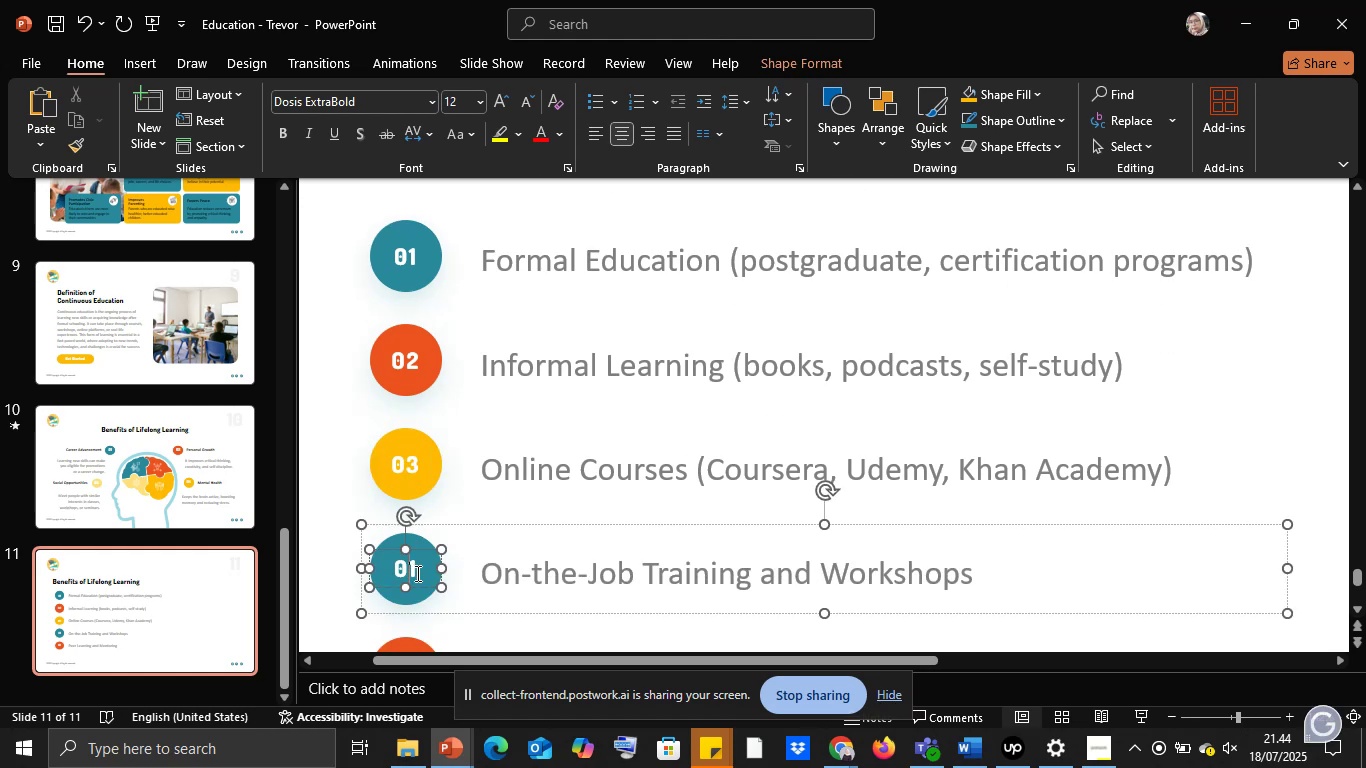 
key(ArrowRight)
 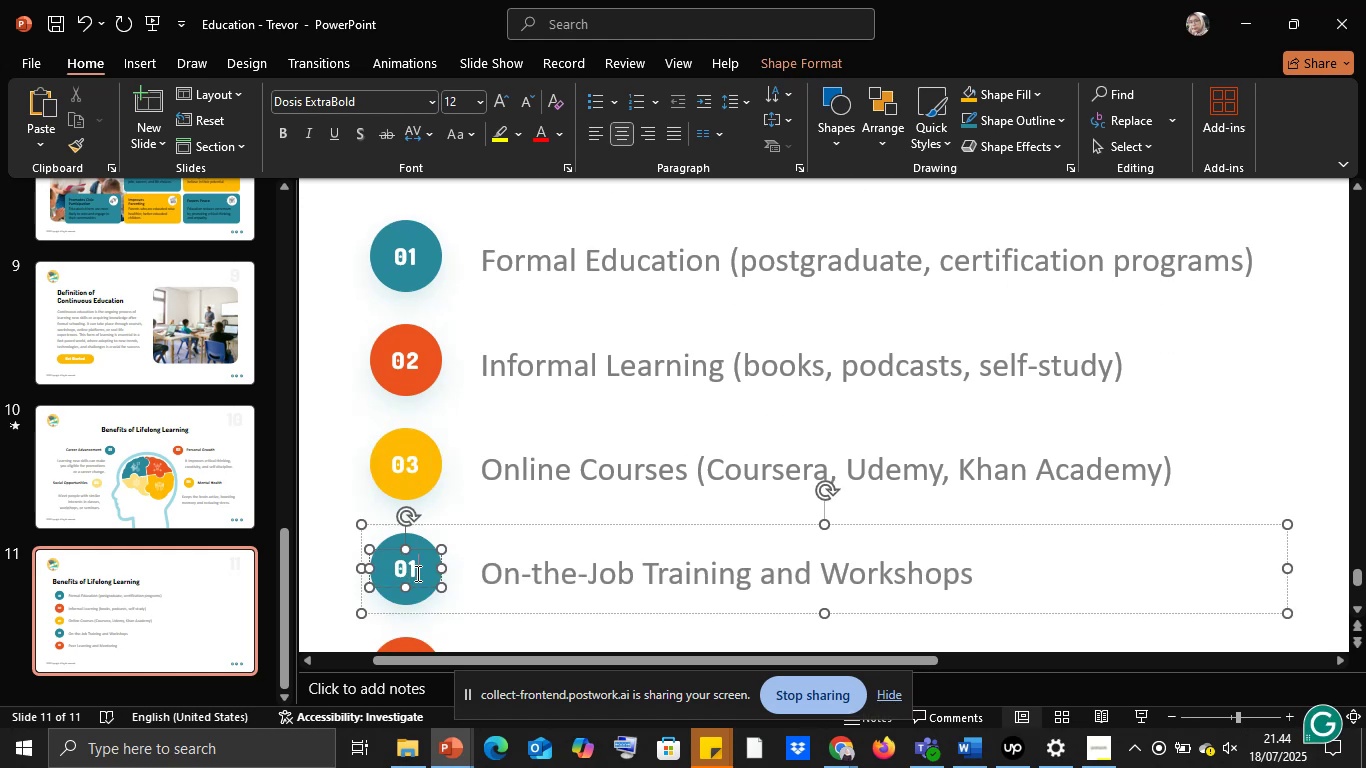 
key(Backspace)
 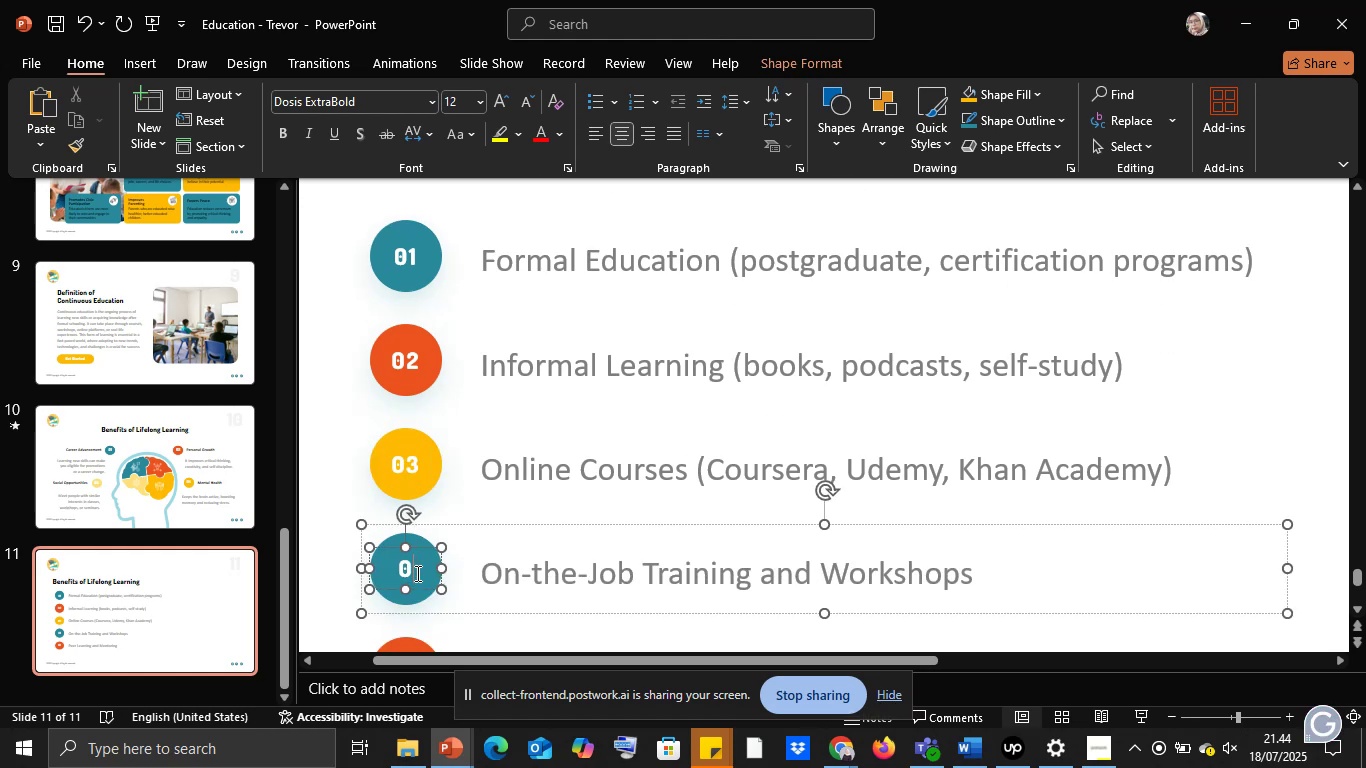 
key(4)
 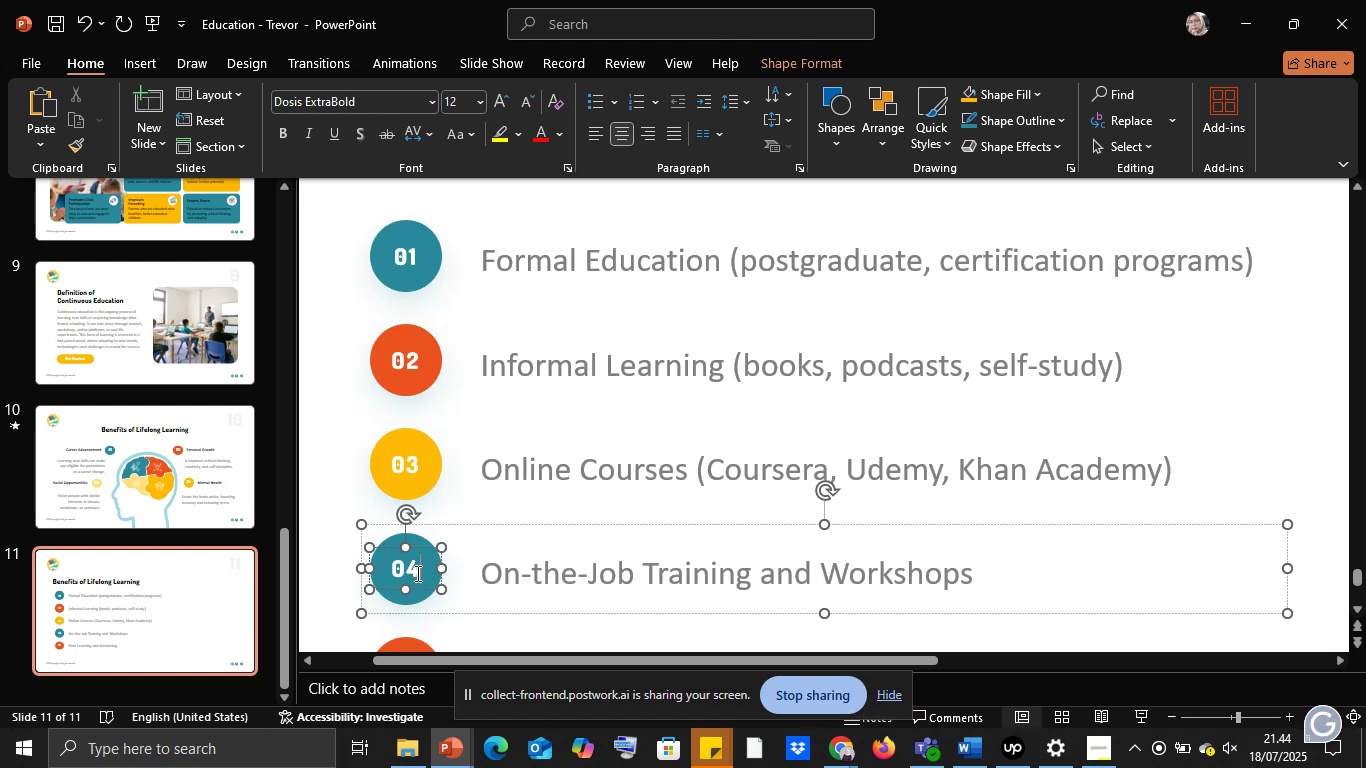 
scroll: coordinate [416, 573], scroll_direction: down, amount: 3.0
 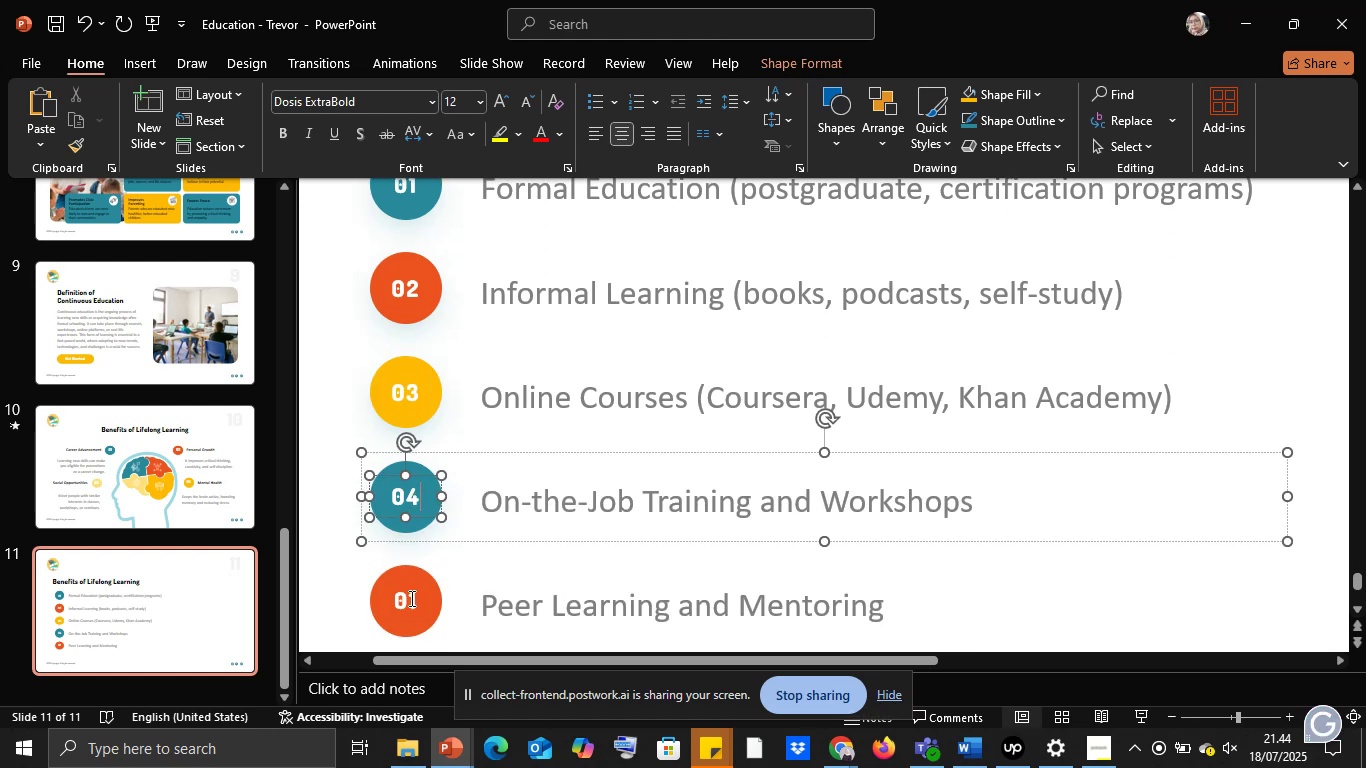 
left_click([411, 598])
 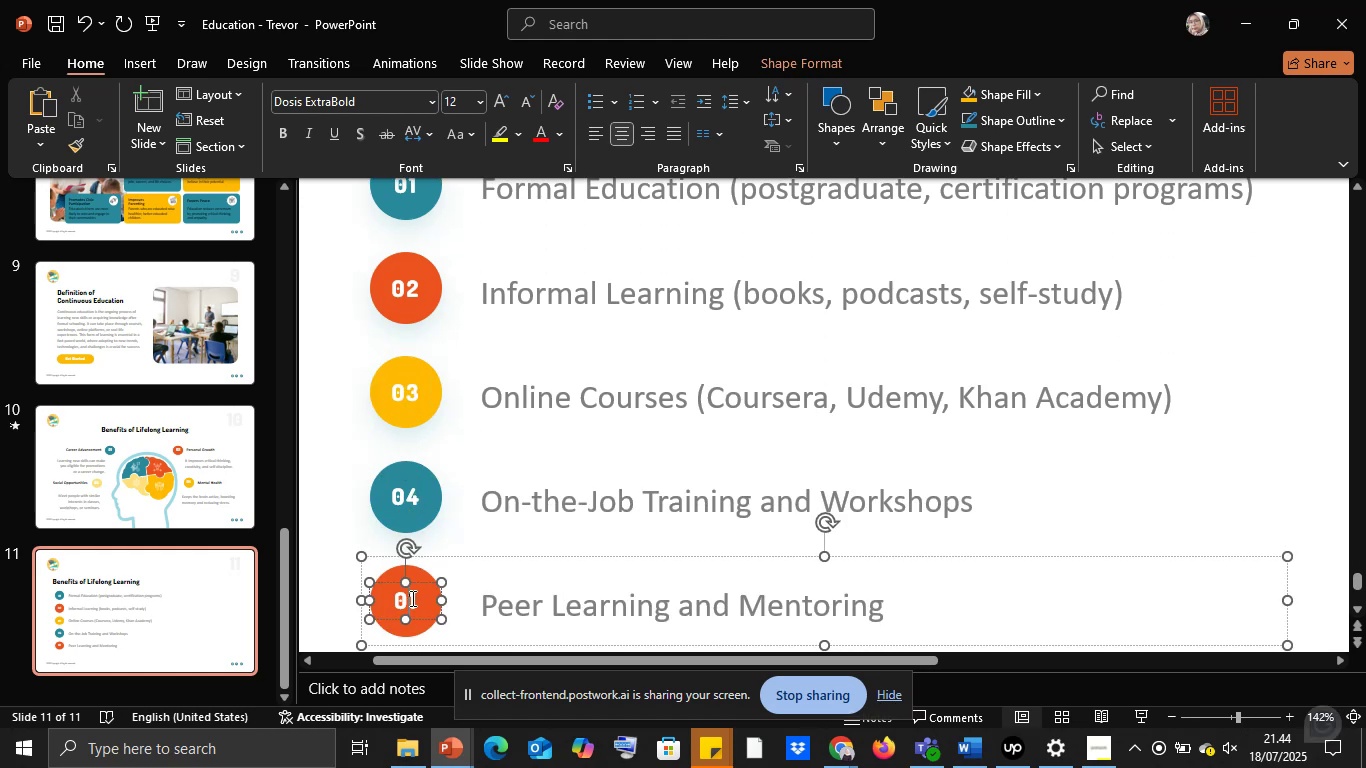 
key(ArrowRight)
 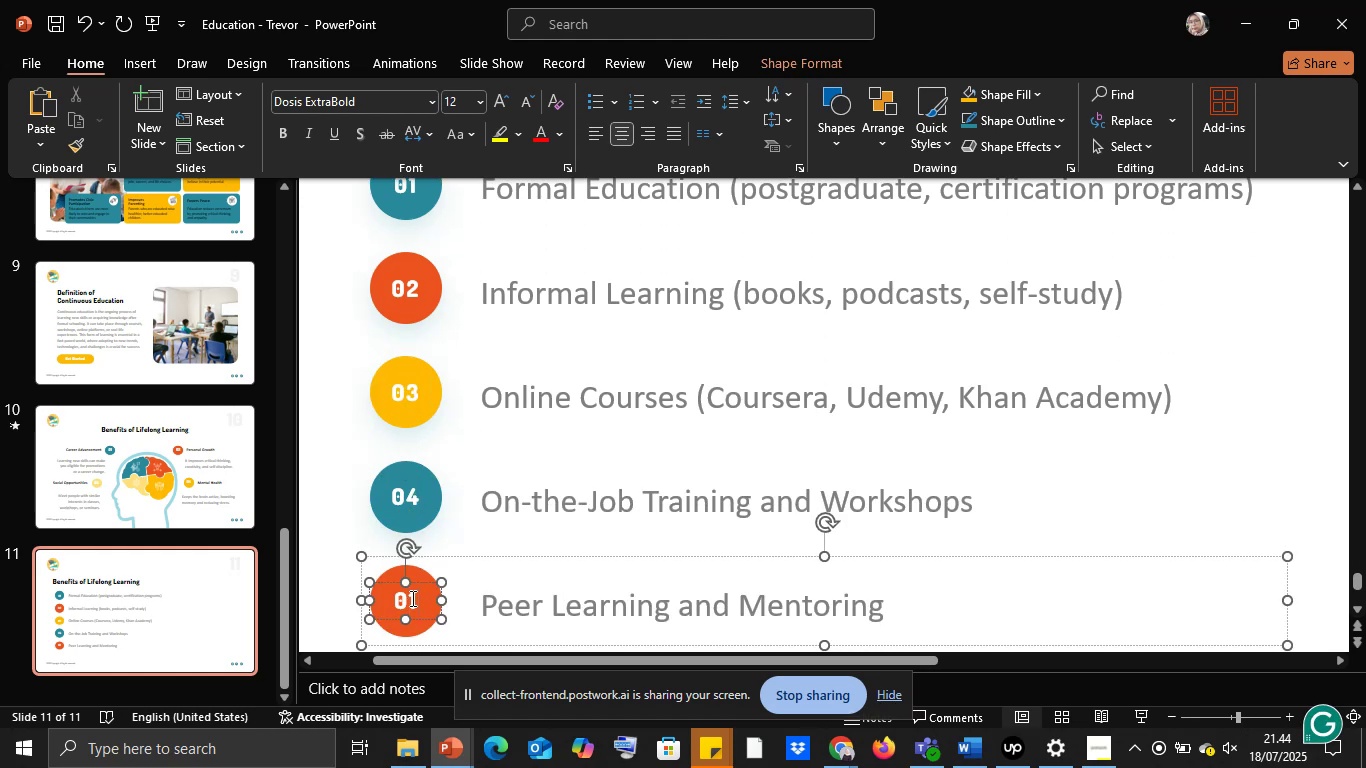 
key(Backspace)
 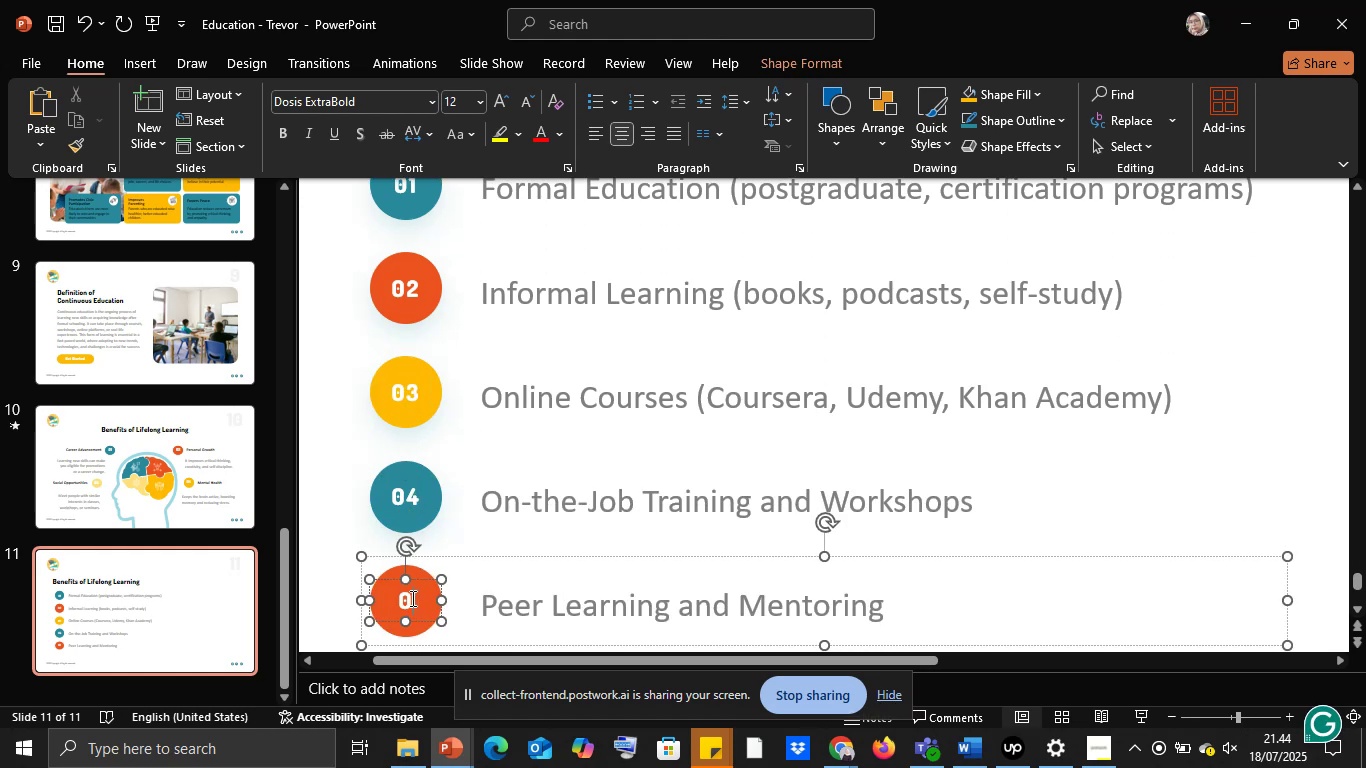 
key(5)
 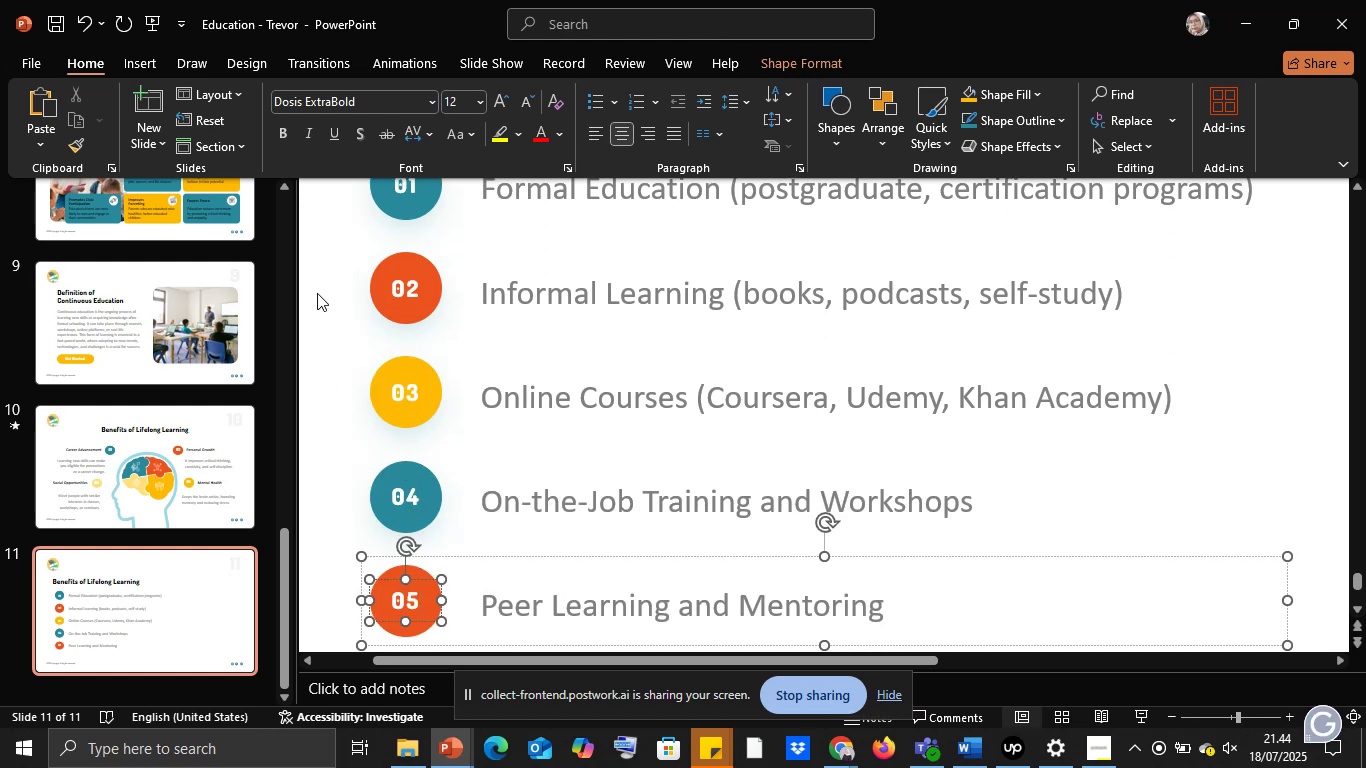 
left_click([322, 397])
 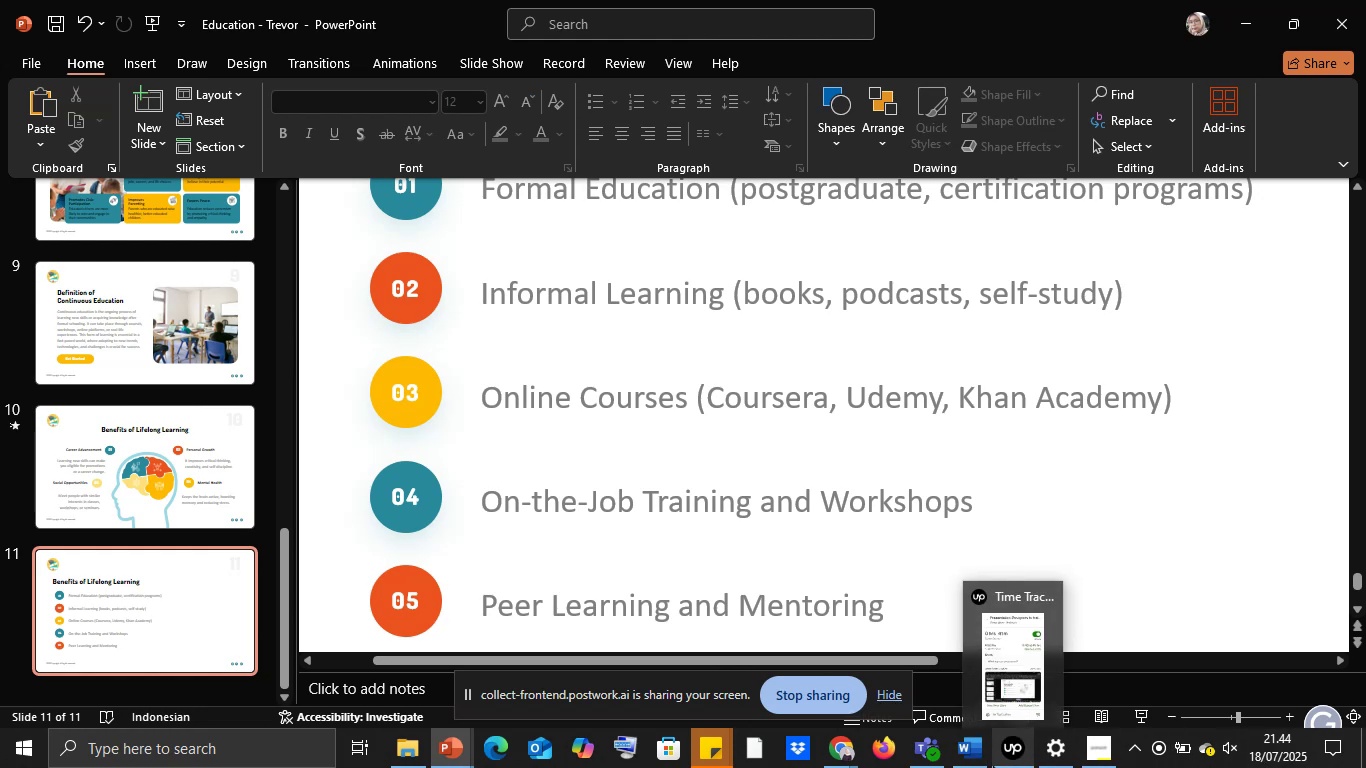 